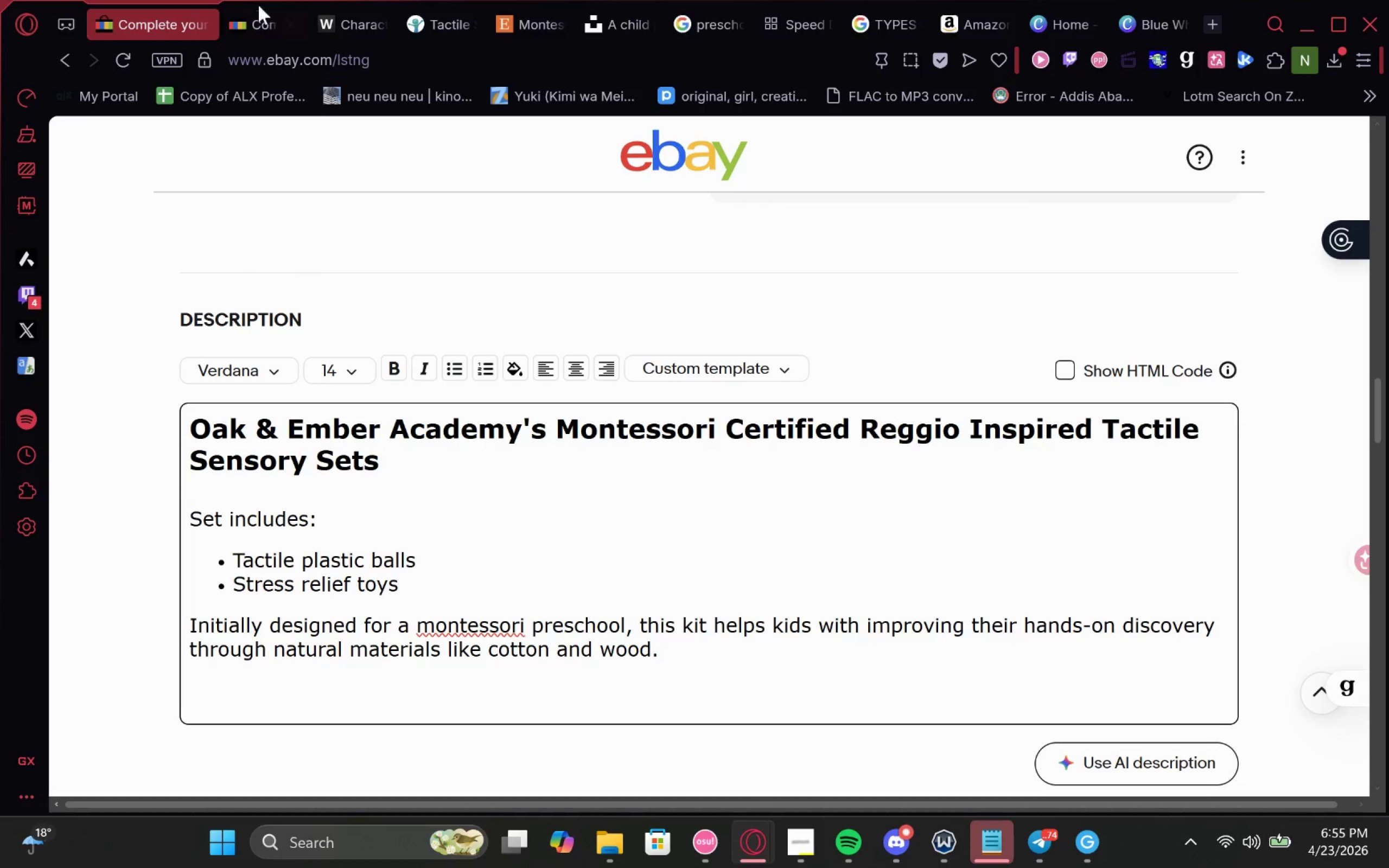 
left_click([254, 18])
 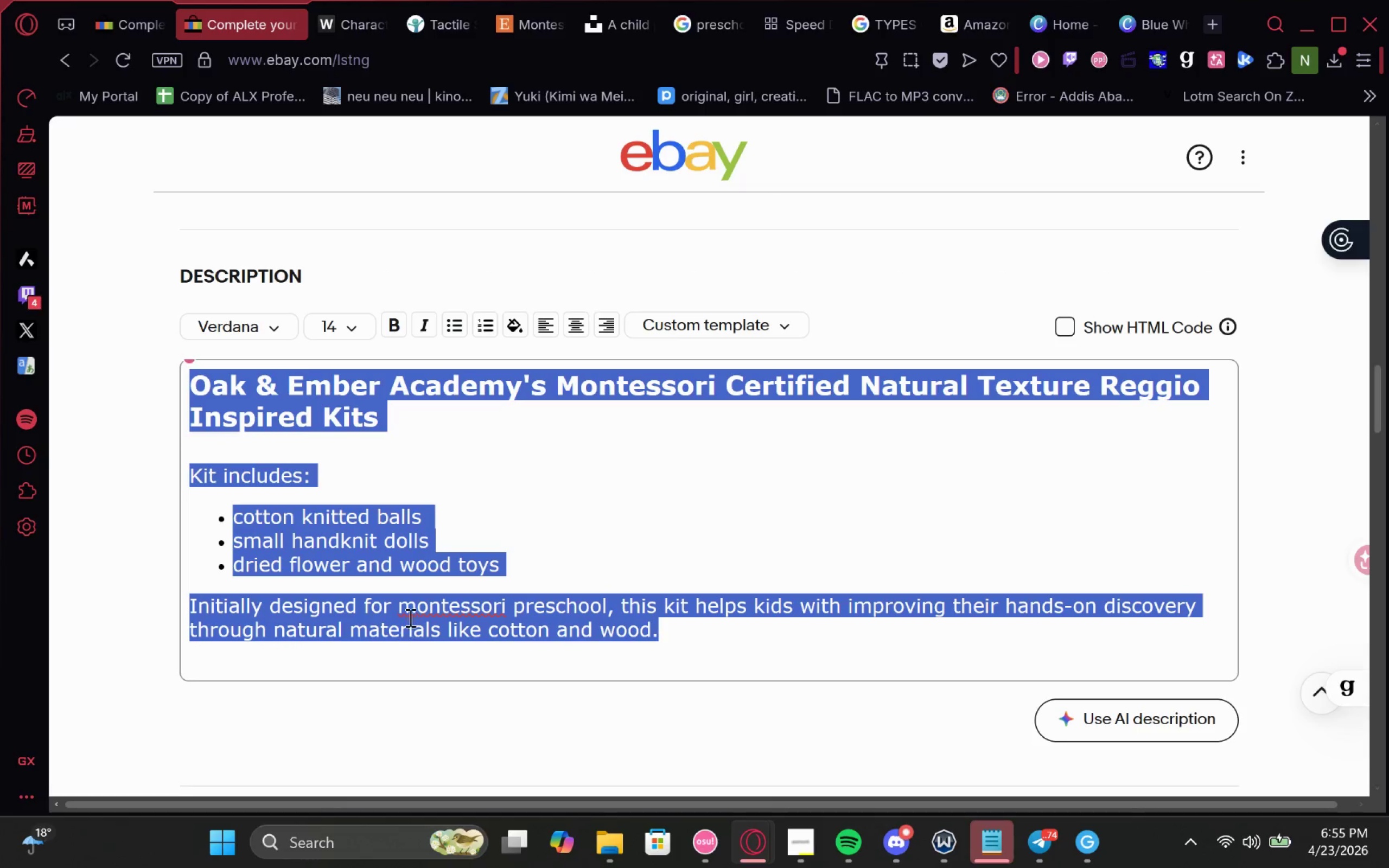 
left_click([404, 610])
 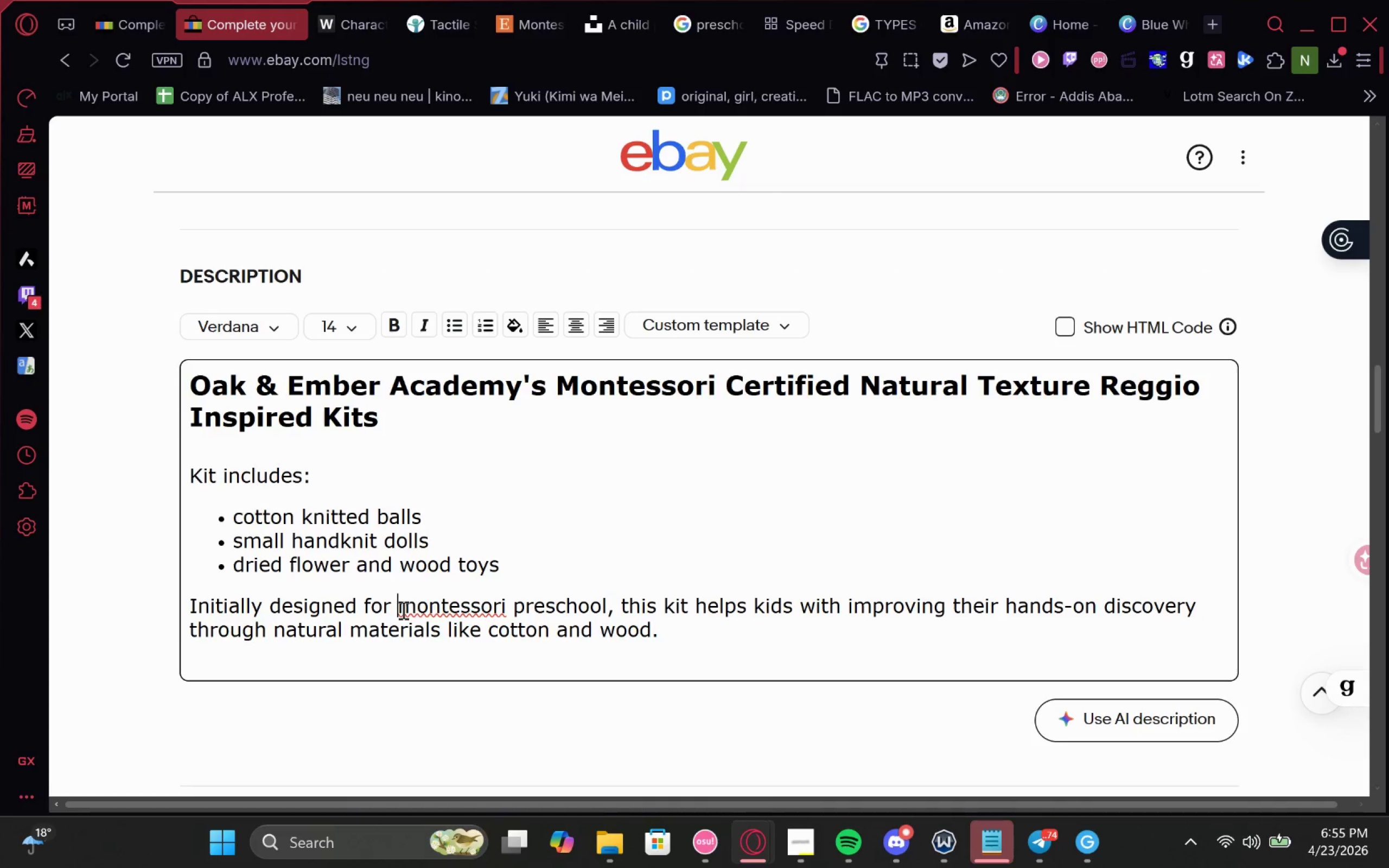 
key(A)
 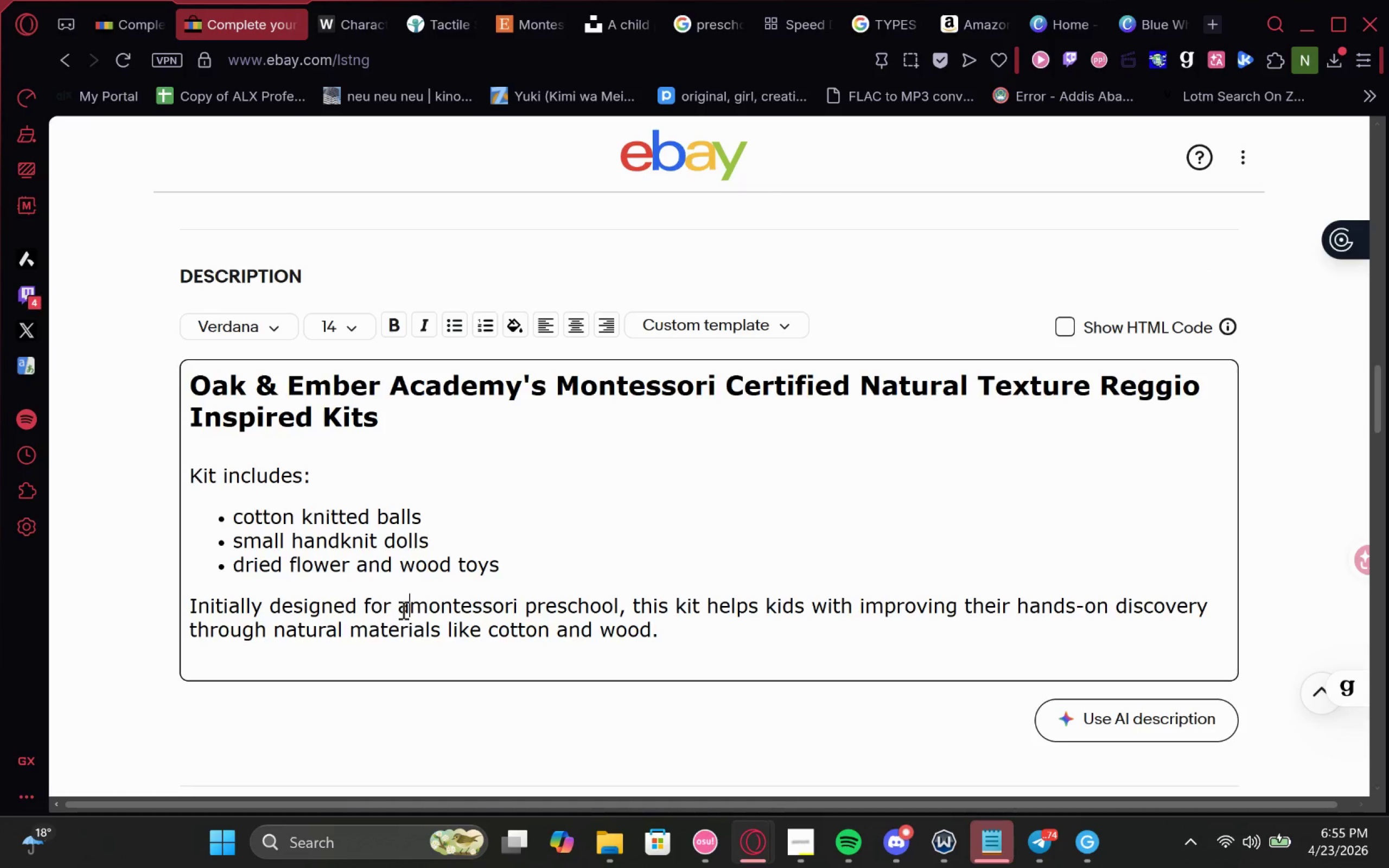 
key(Space)
 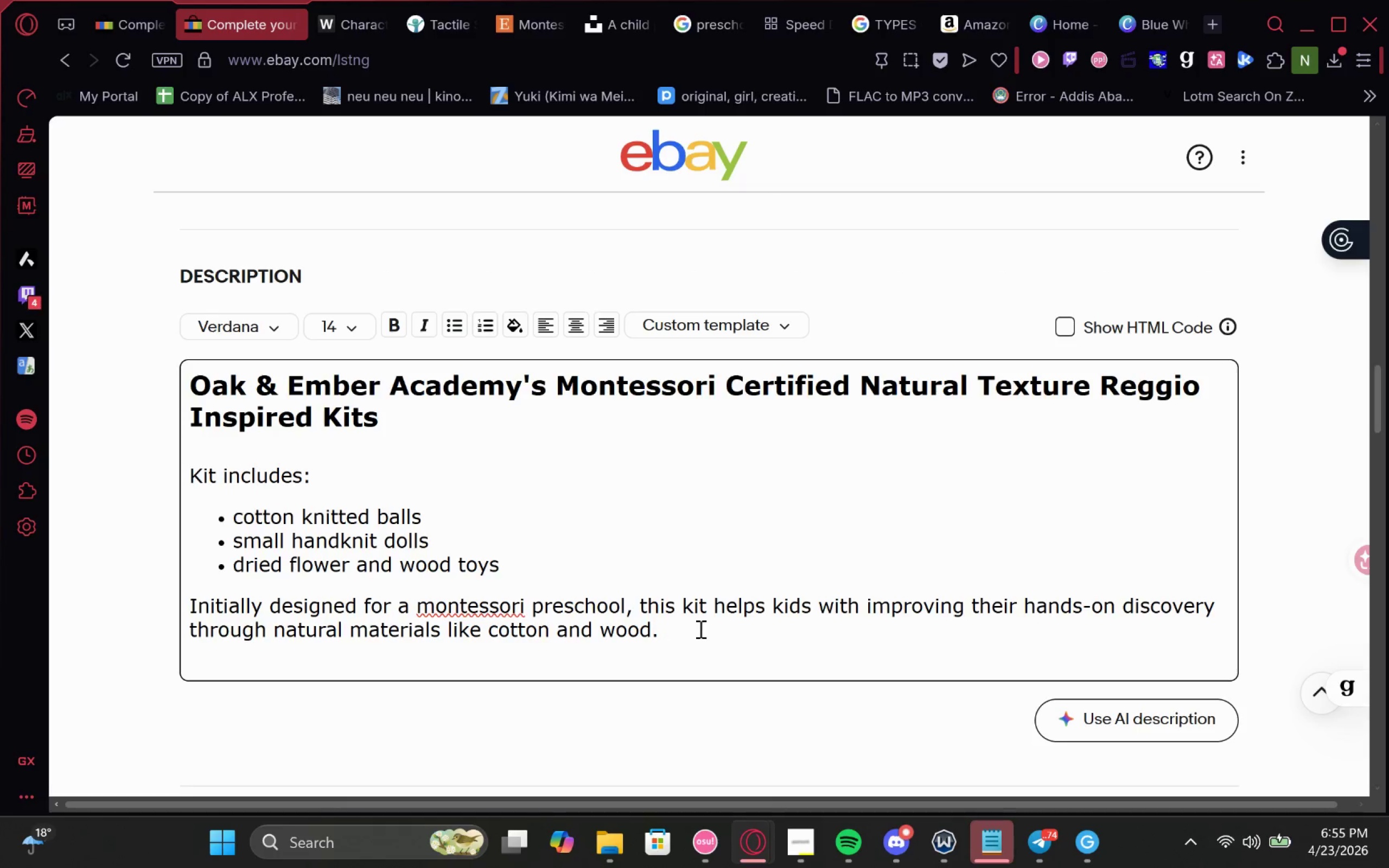 
left_click_drag(start_coordinate=[701, 629], to_coordinate=[145, 291])
 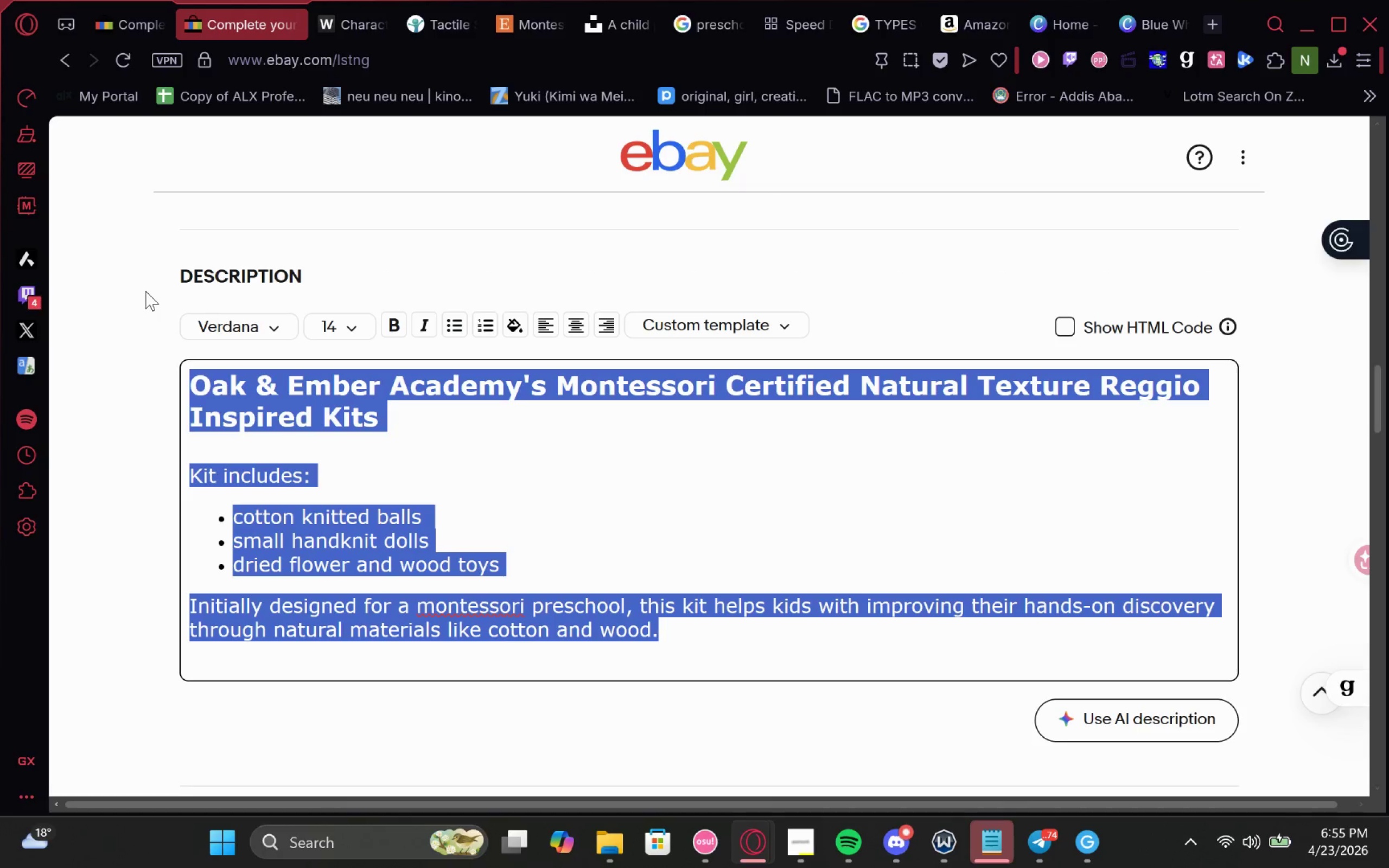 
key(Control+C)
 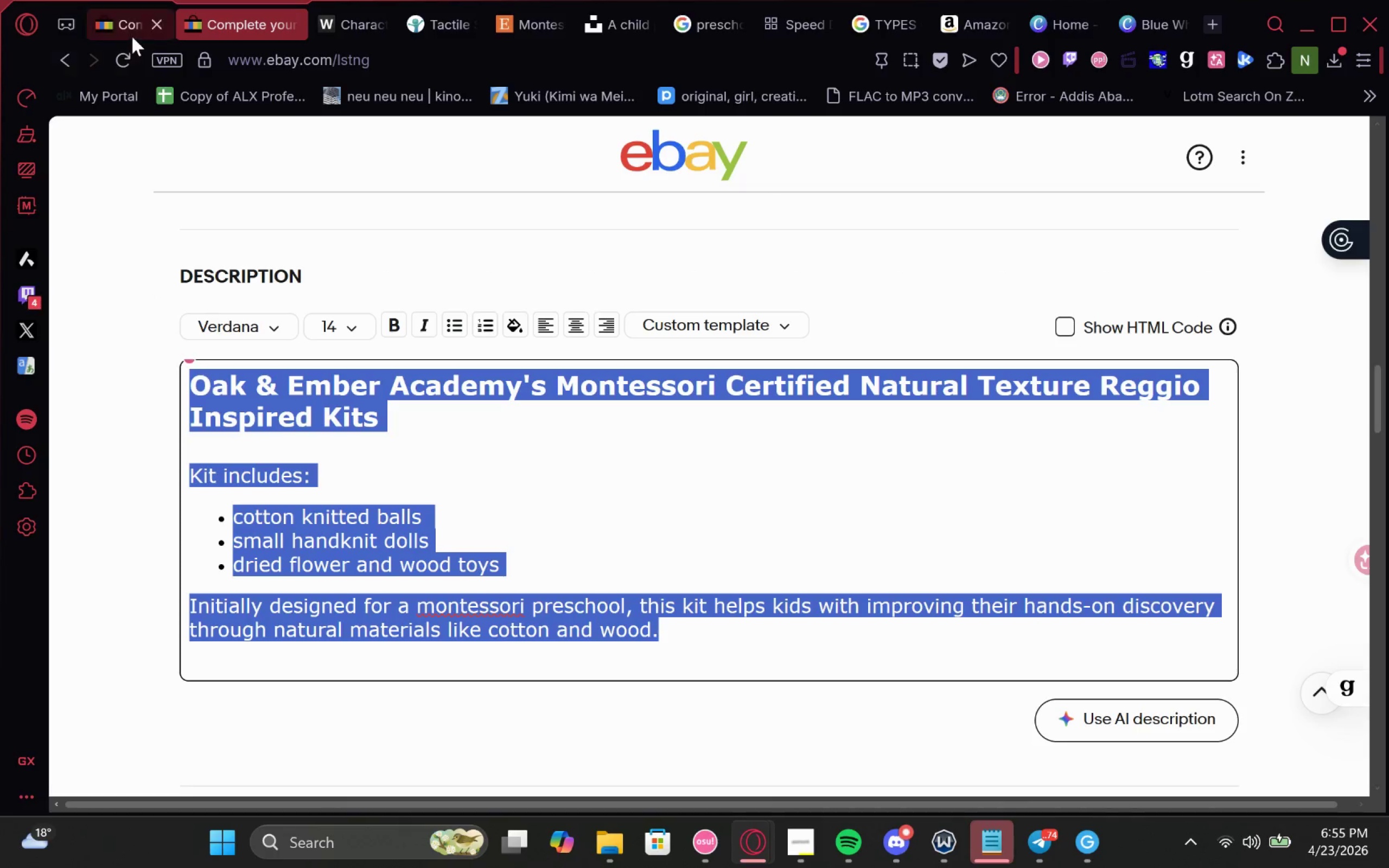 
left_click([133, 35])
 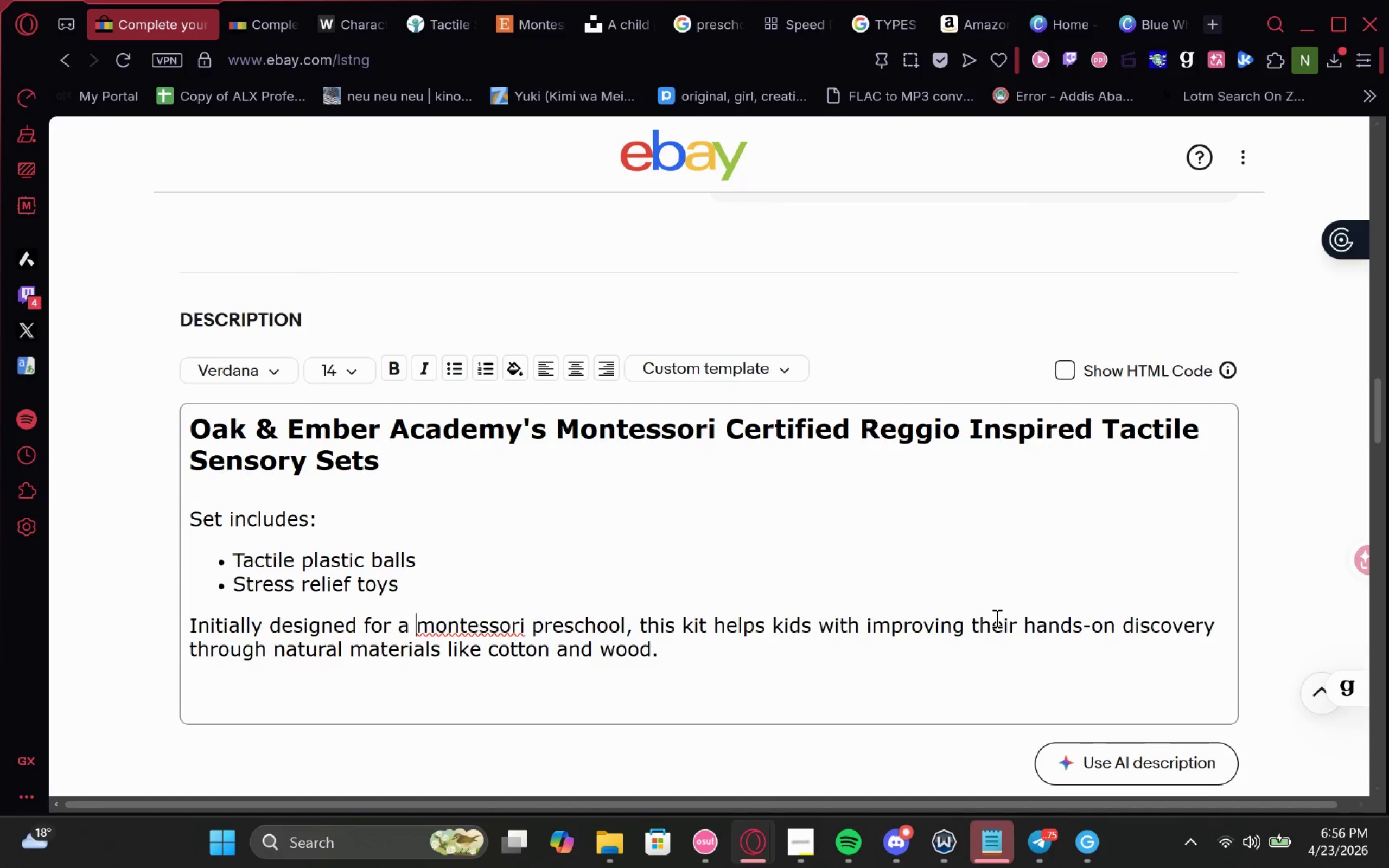 
wait(16.12)
 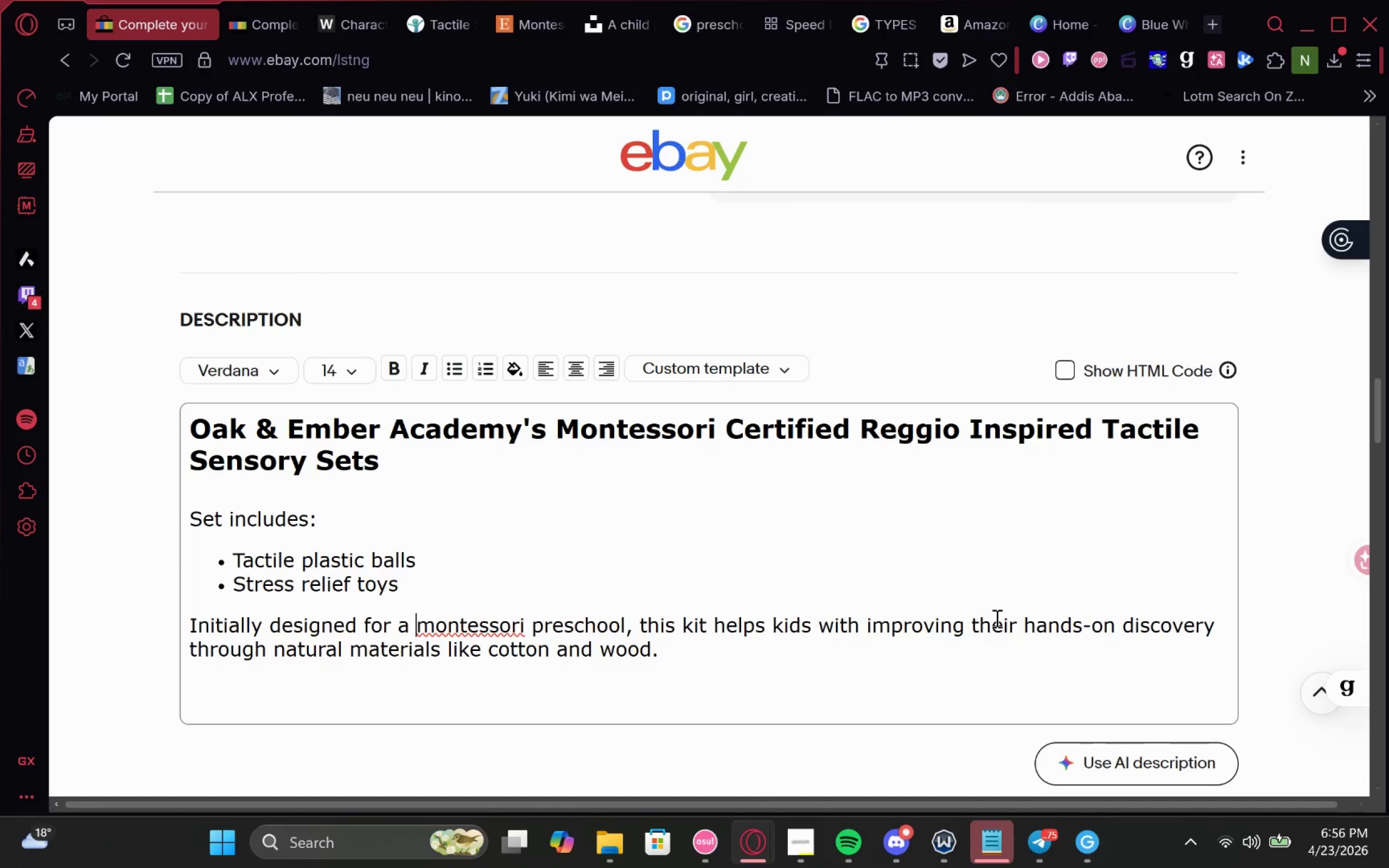 
left_click_drag(start_coordinate=[275, 654], to_coordinate=[342, 688])
 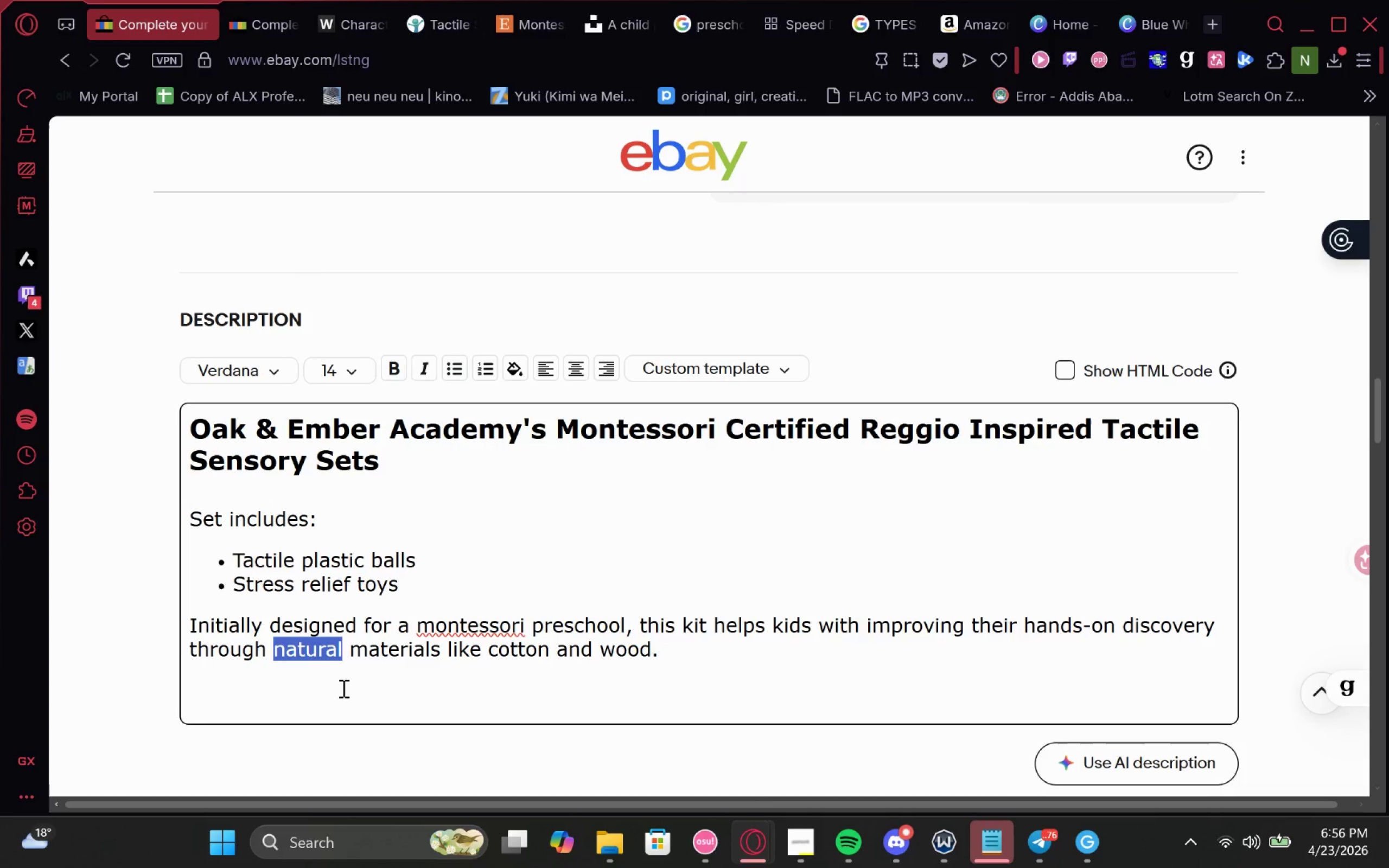 
type(easy )
key(Backspace)
type(-for -)
key(Backspace)
key(Backspace)
type(-th-touch)
 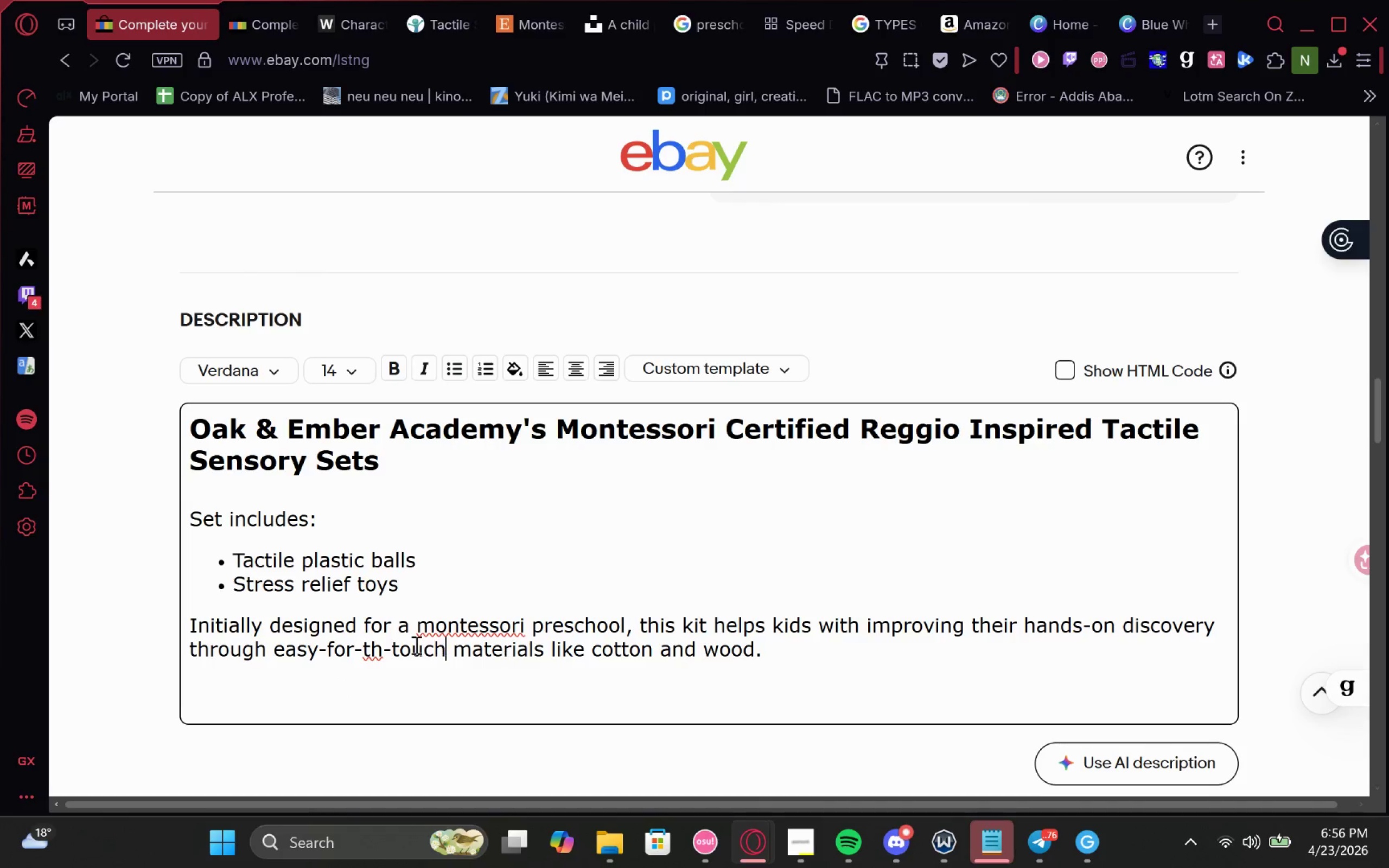 
left_click([372, 652])
 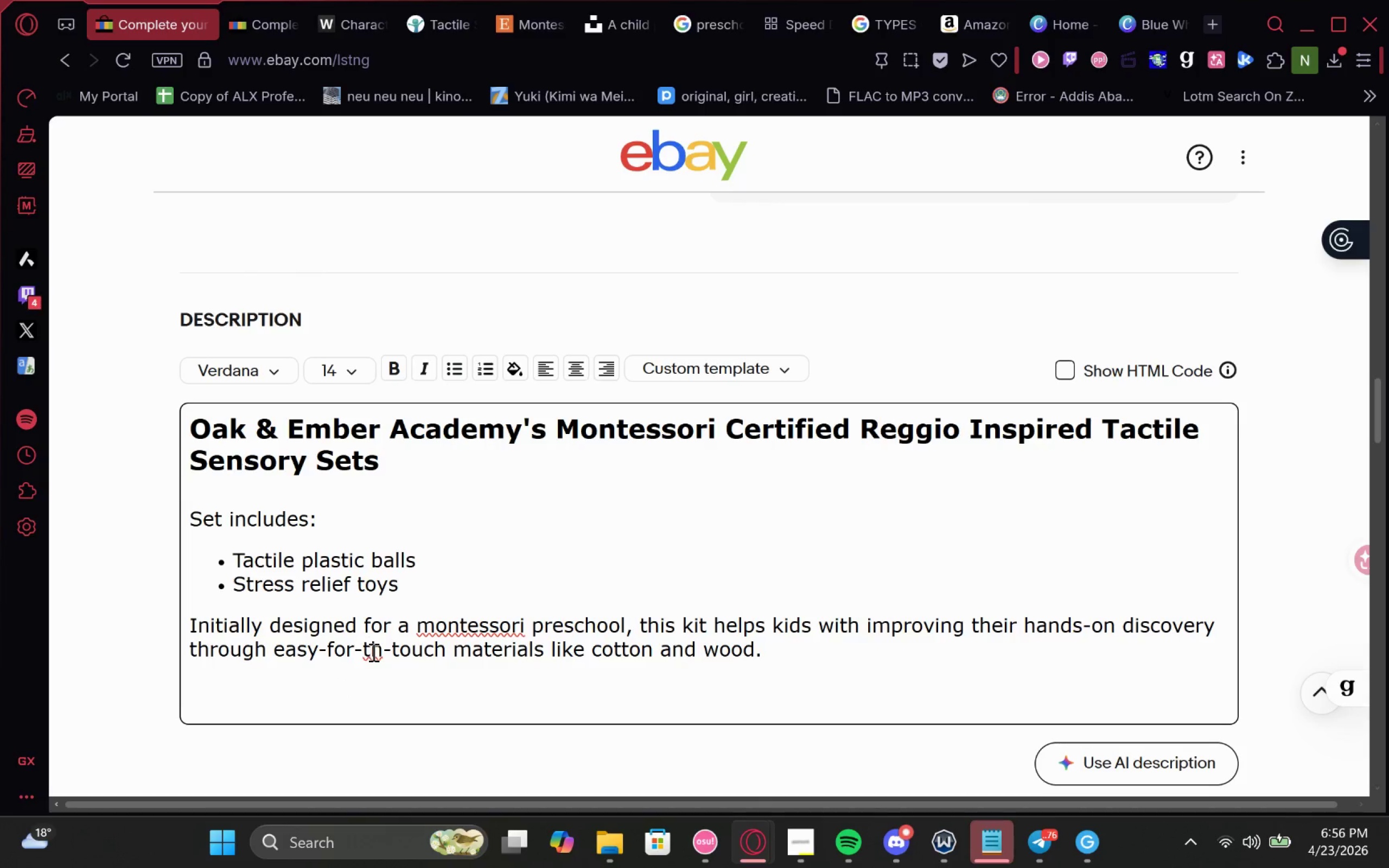 
key(ArrowRight)
 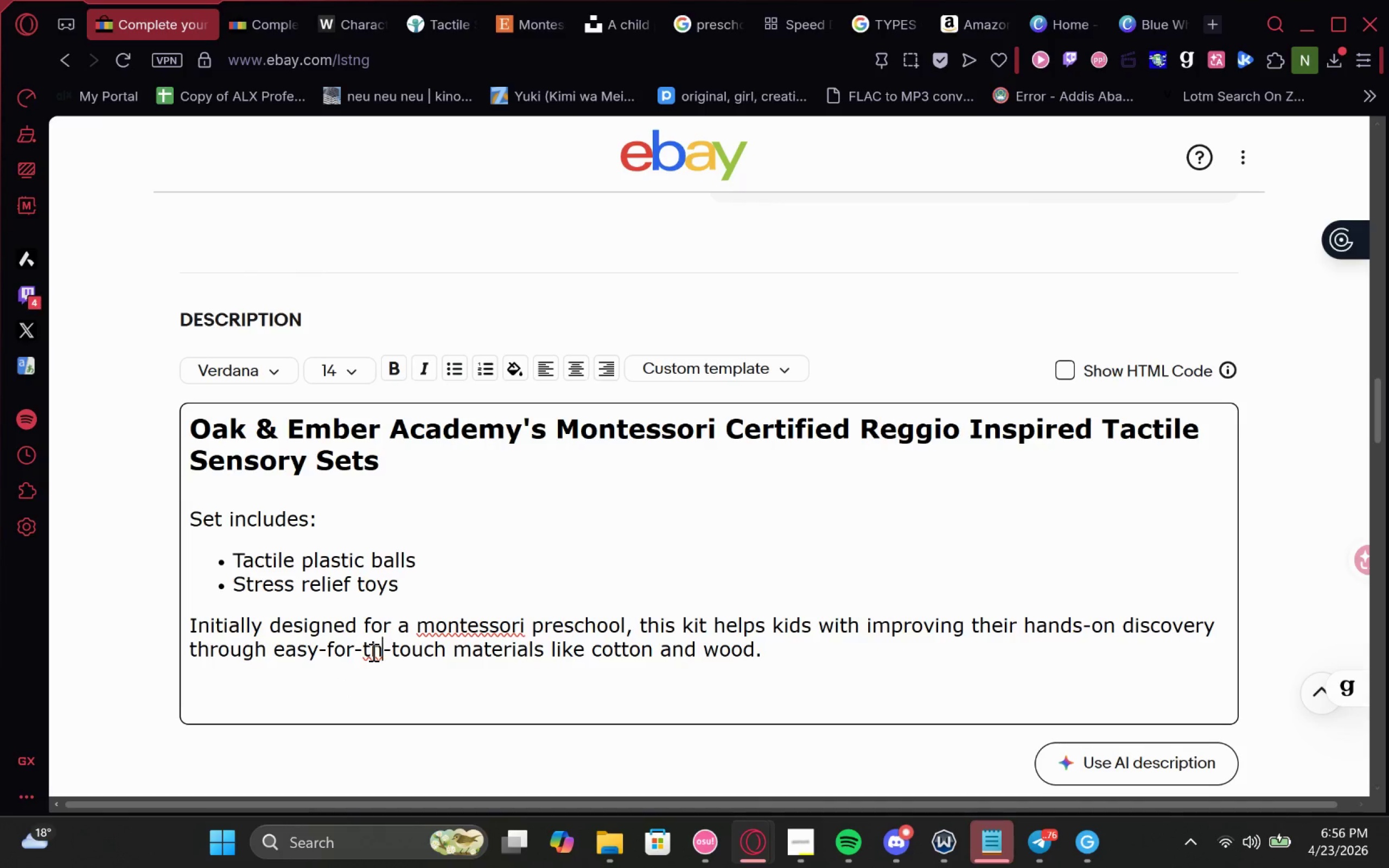 
key(E)
 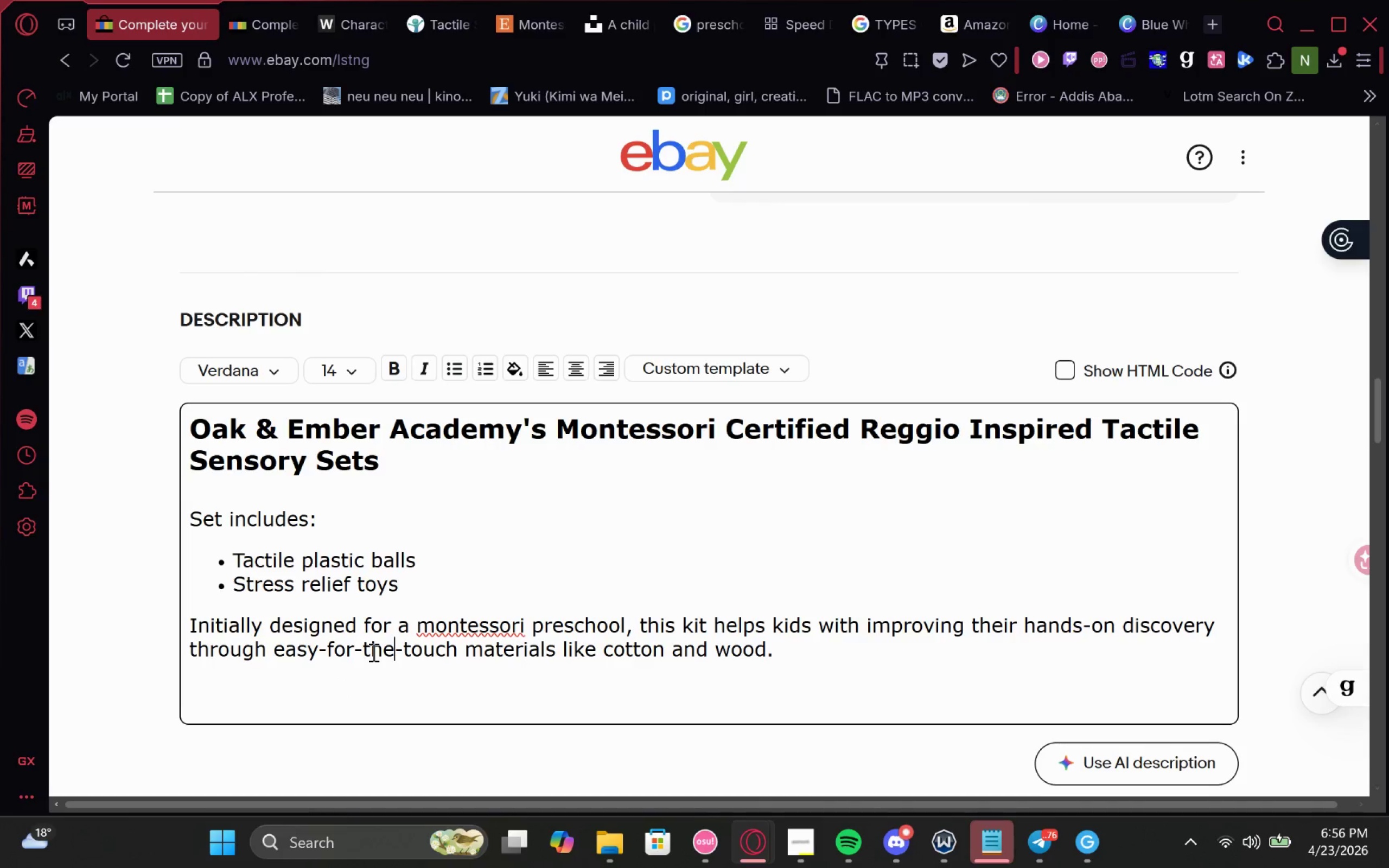 
hold_key(key=ArrowRight, duration=1.44)
 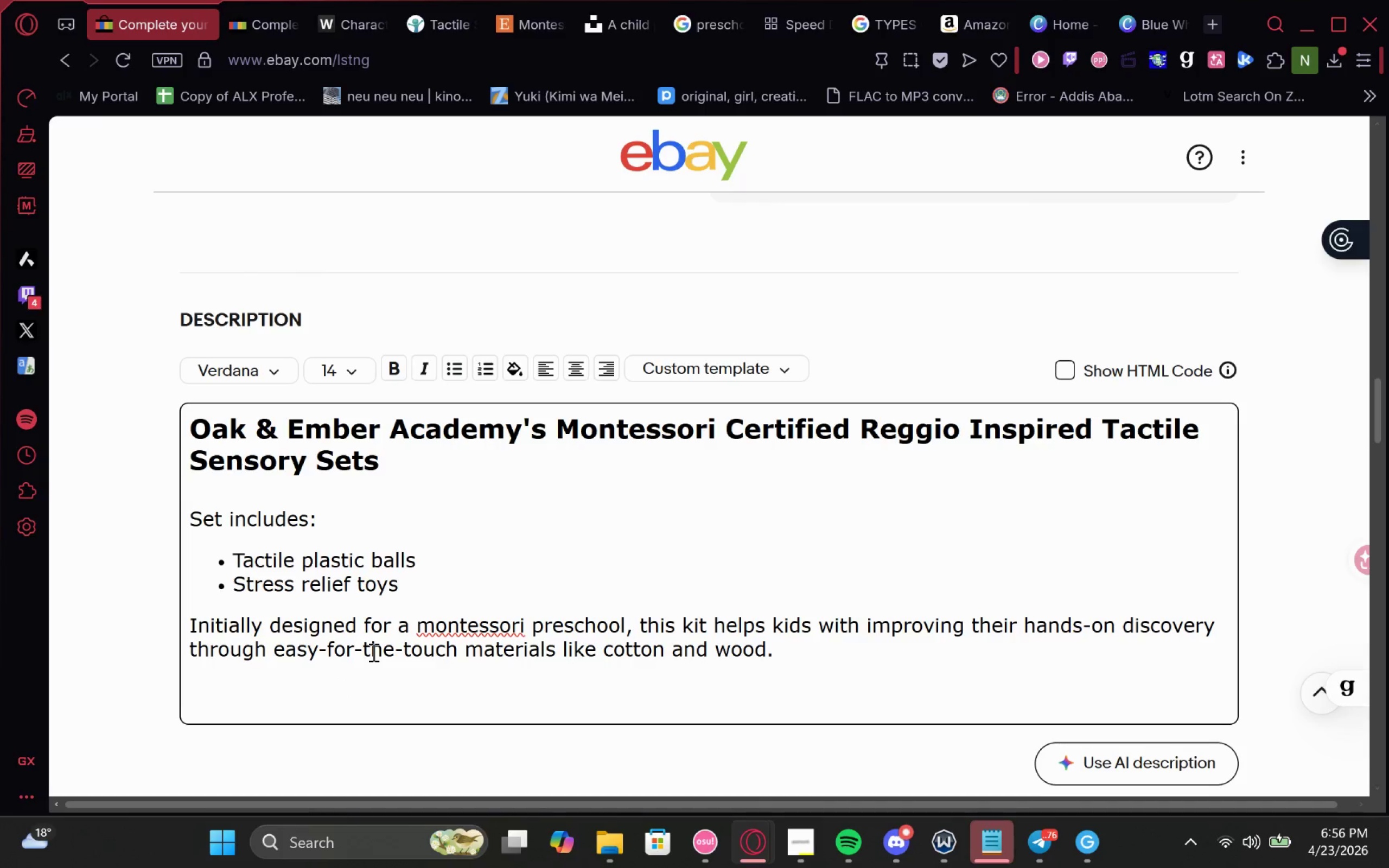 
key(ArrowLeft)
 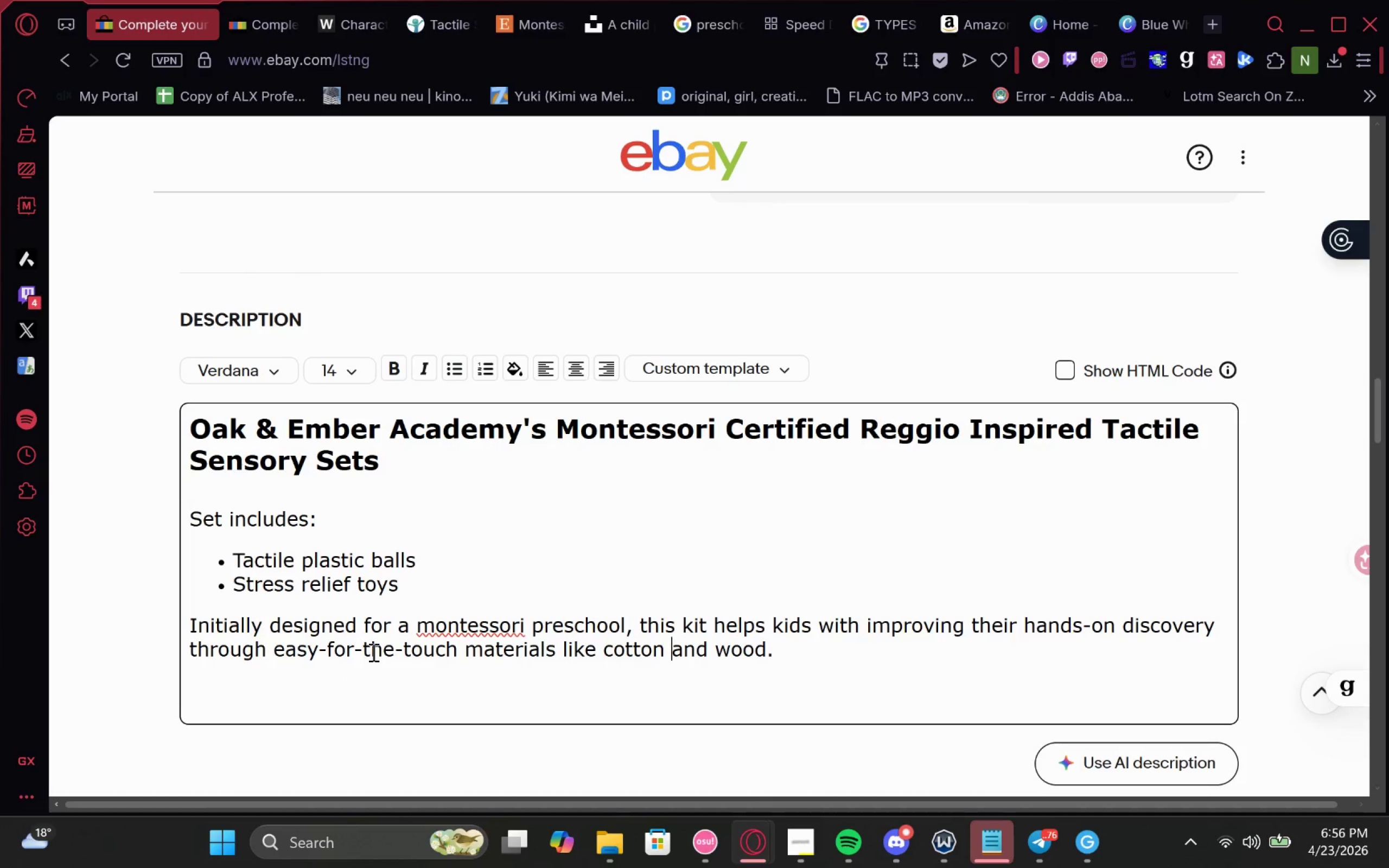 
key(Backspace)
key(Backspace)
key(Backspace)
key(Backspace)
key(Backspace)
key(Backspace)
key(Backspace)
type(plastic [Delete][Delete][Delete][Delete][Delete][Delete][Delete][Delete])
key(Backspace)
type(, which act as a natural stress reliever)
 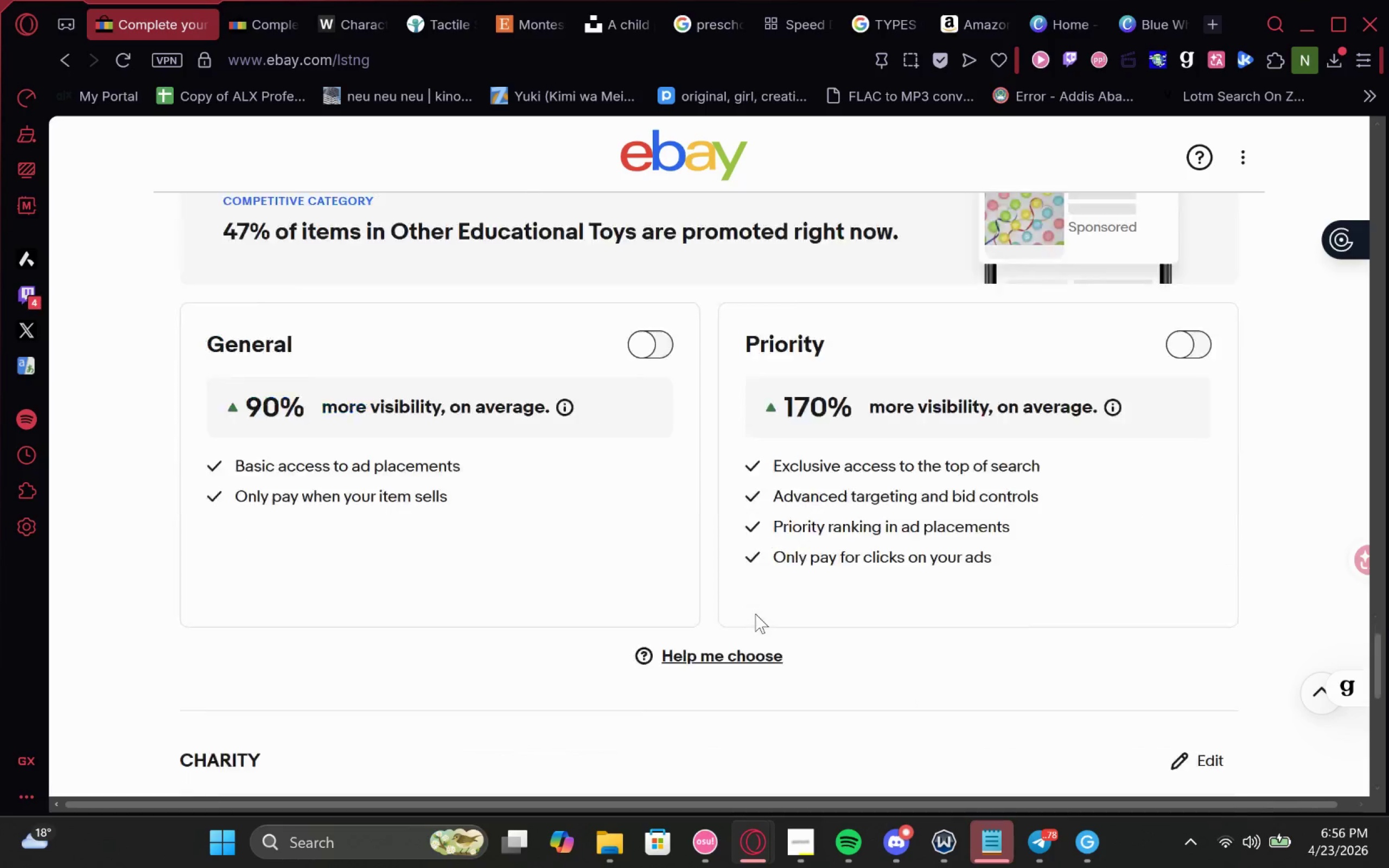 
wait(5.08)
 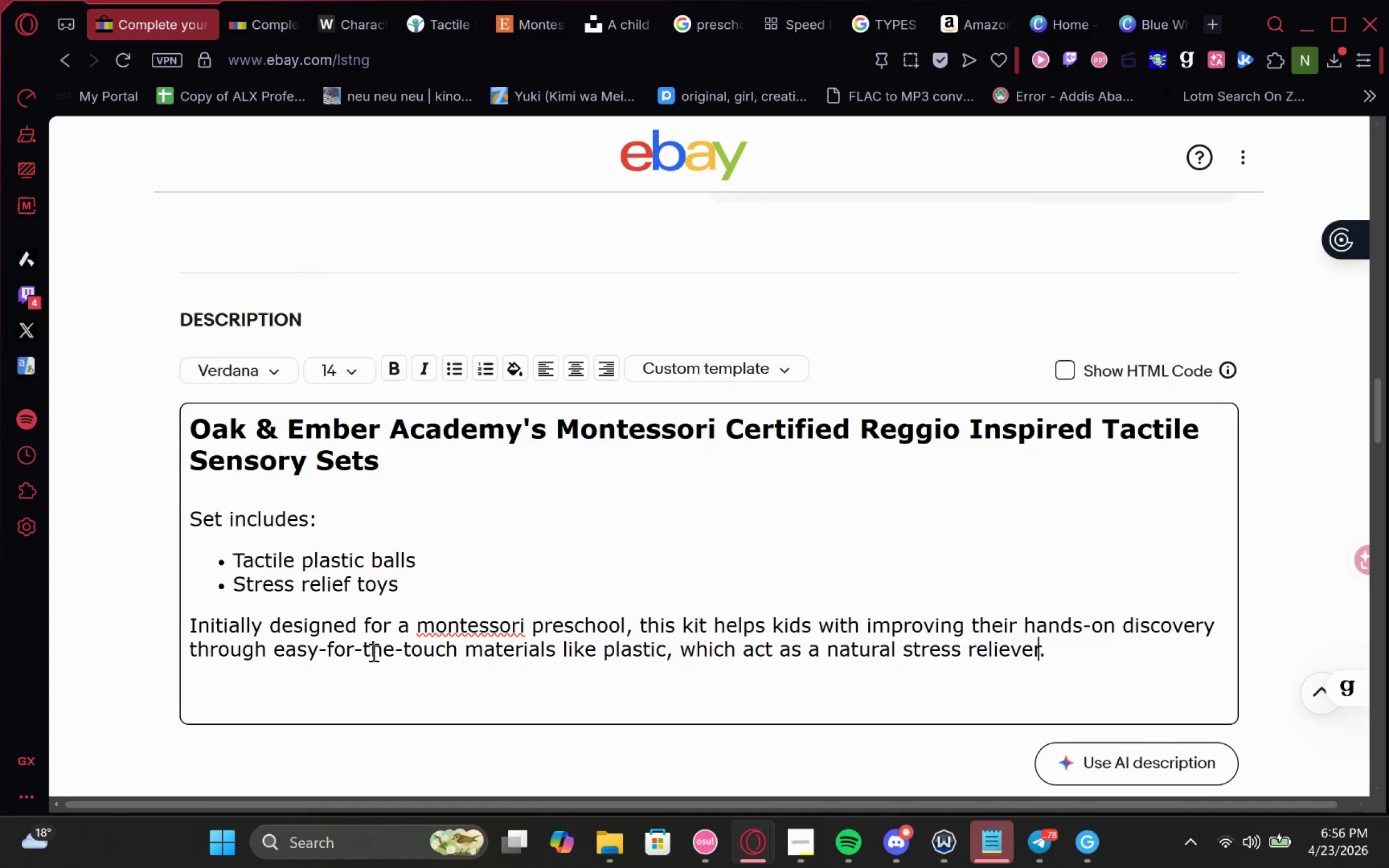 
left_click([733, 572])
 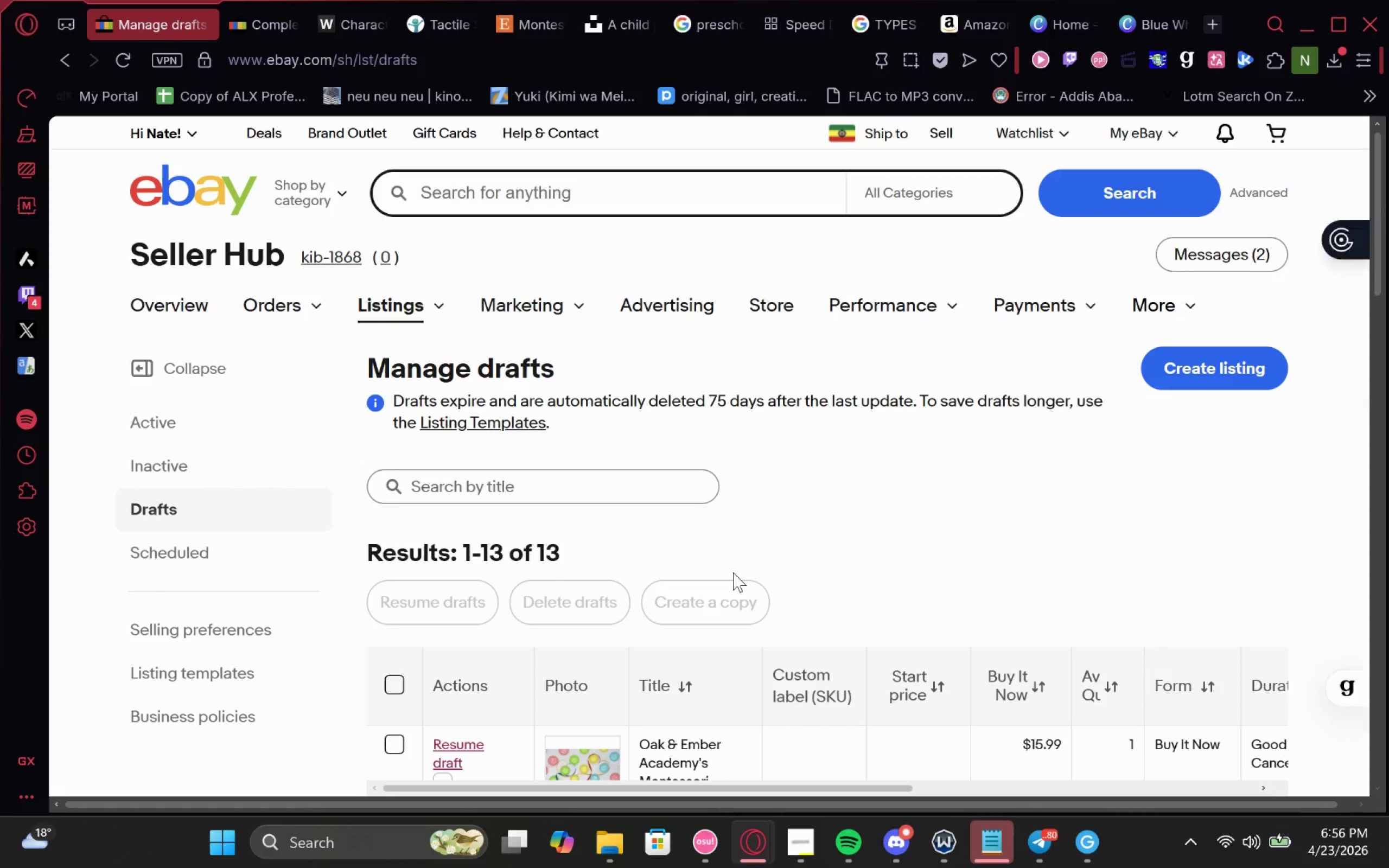 
wait(8.34)
 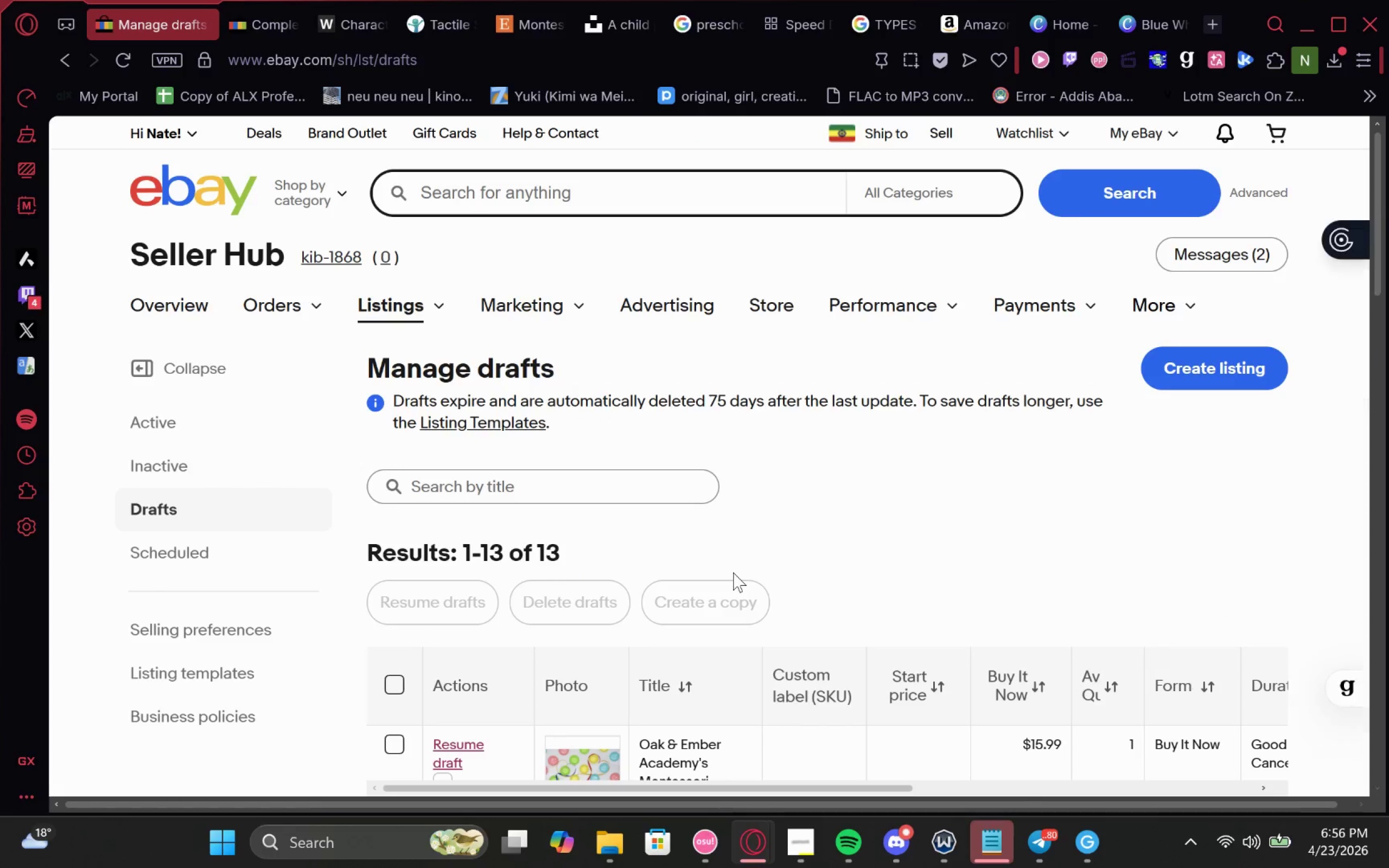 
left_click([866, 863])
 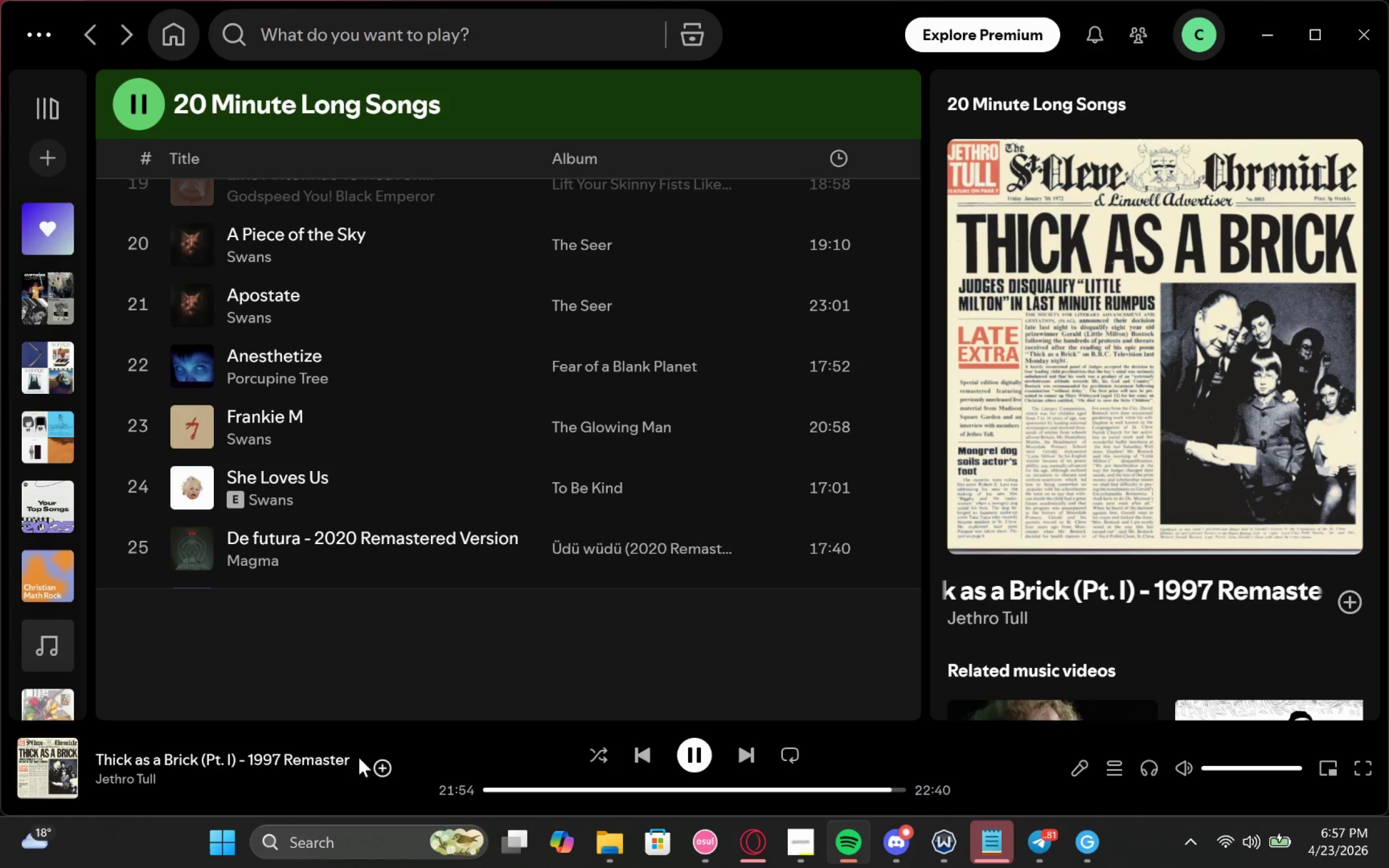 
left_click([380, 759])
 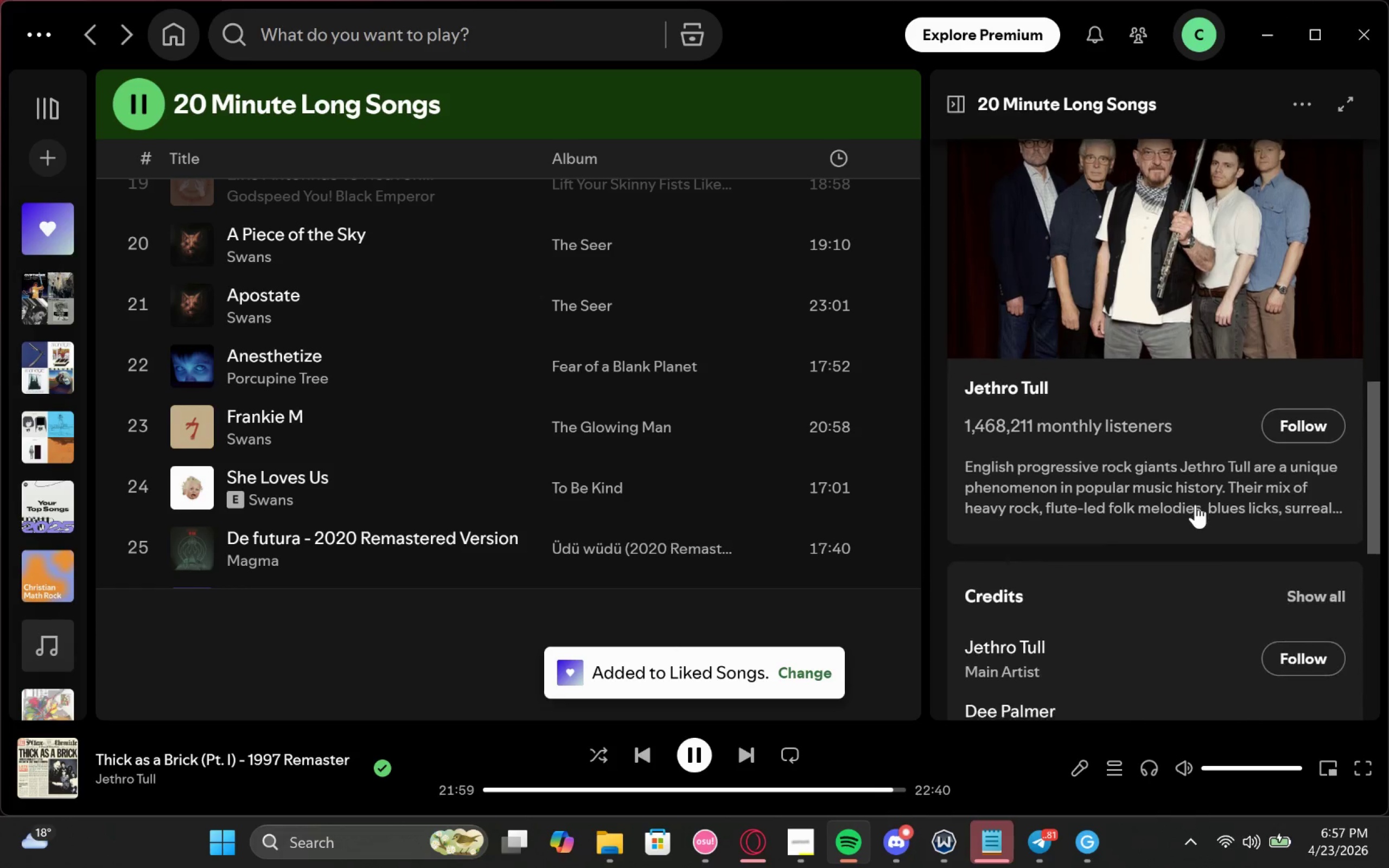 
left_click([1276, 17])
 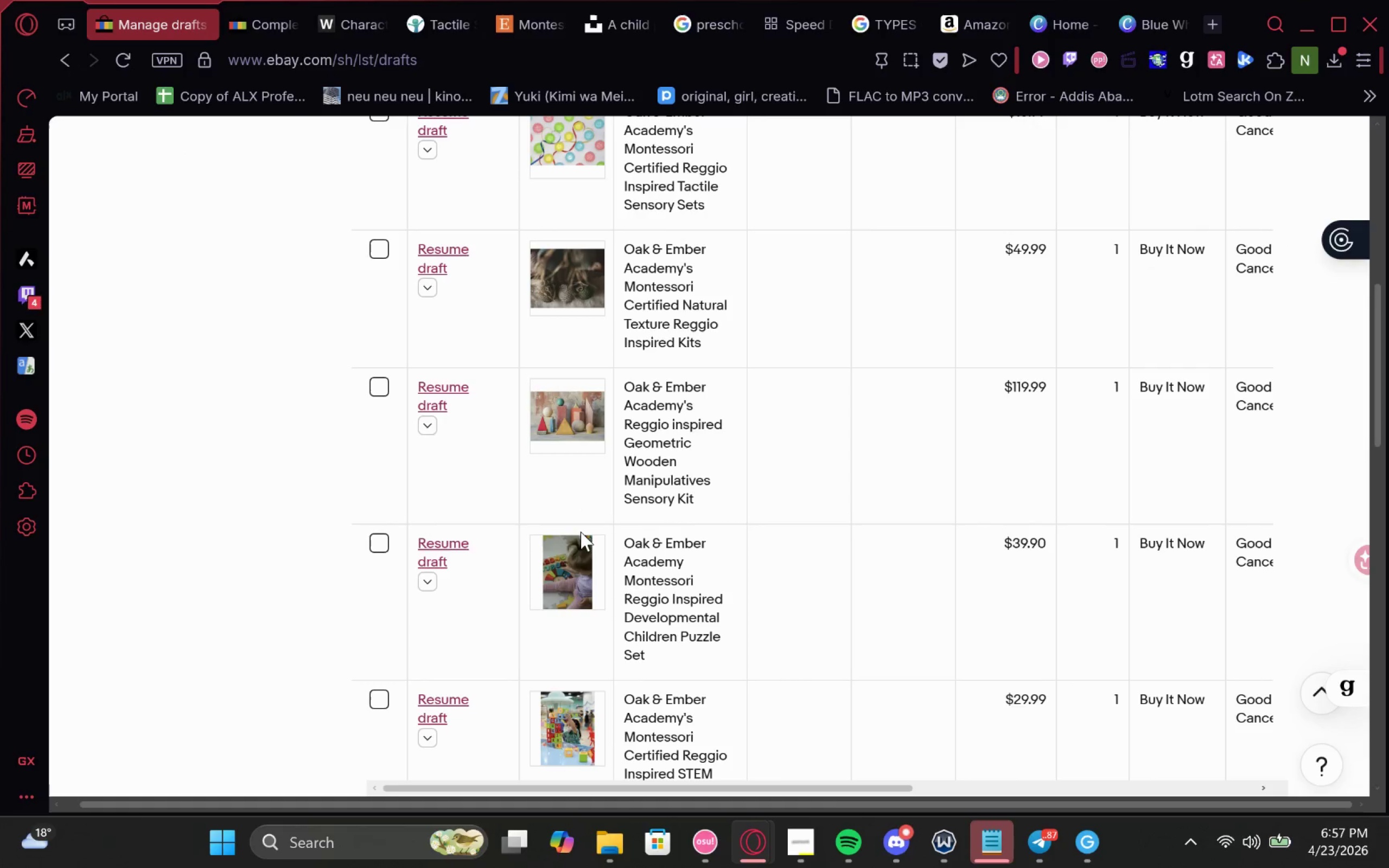 
wait(19.69)
 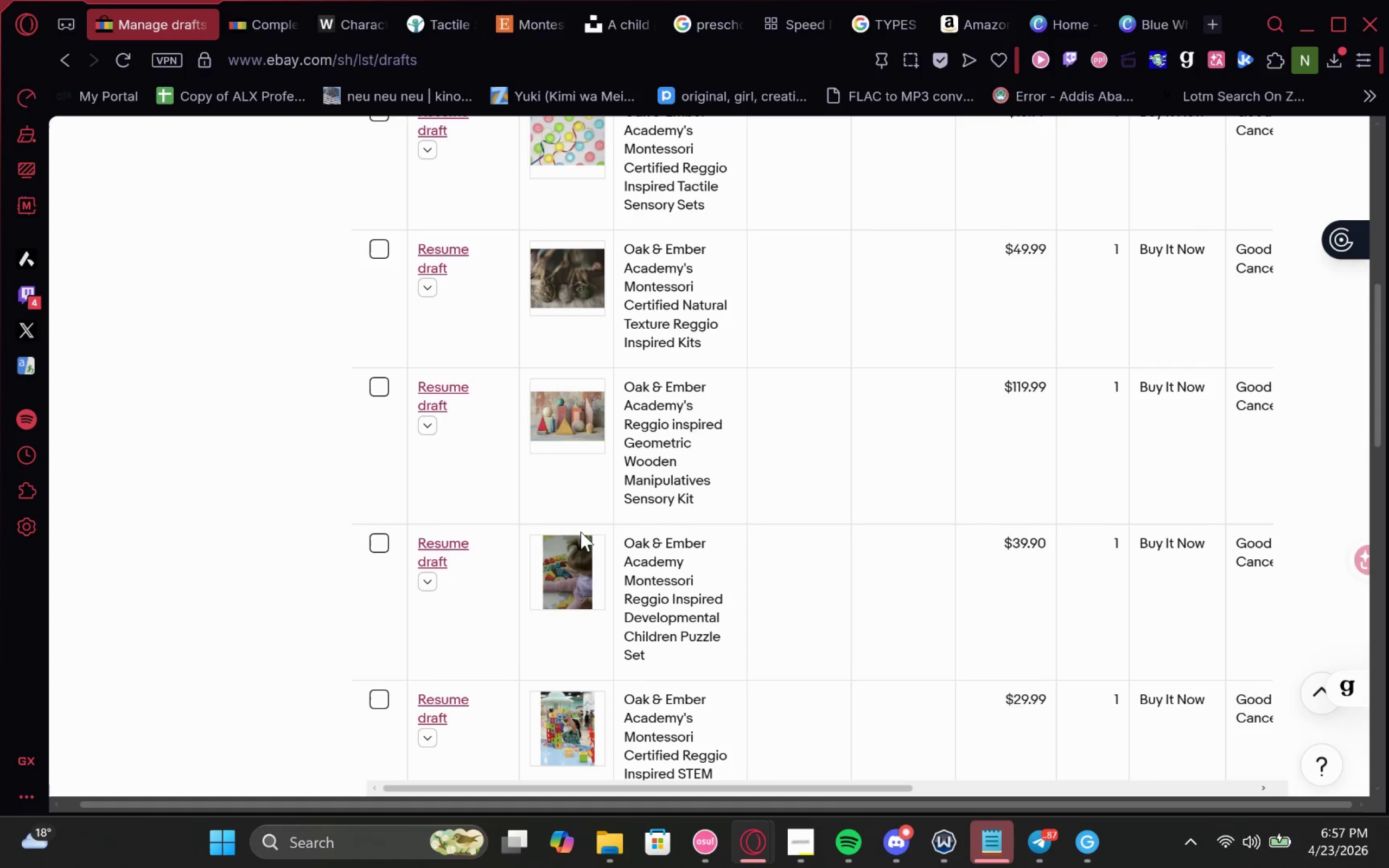 
left_click([442, 554])
 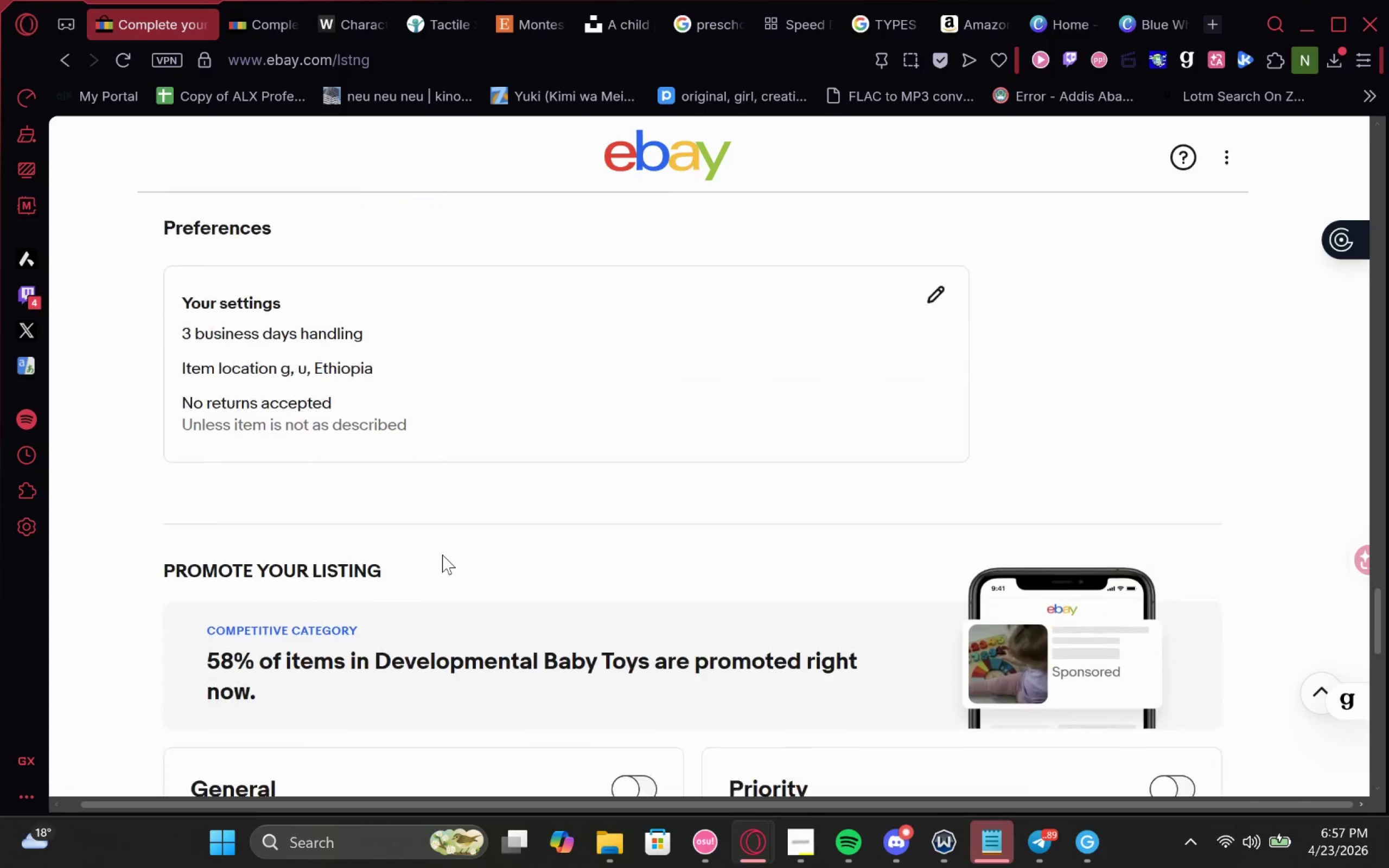 
wait(10.59)
 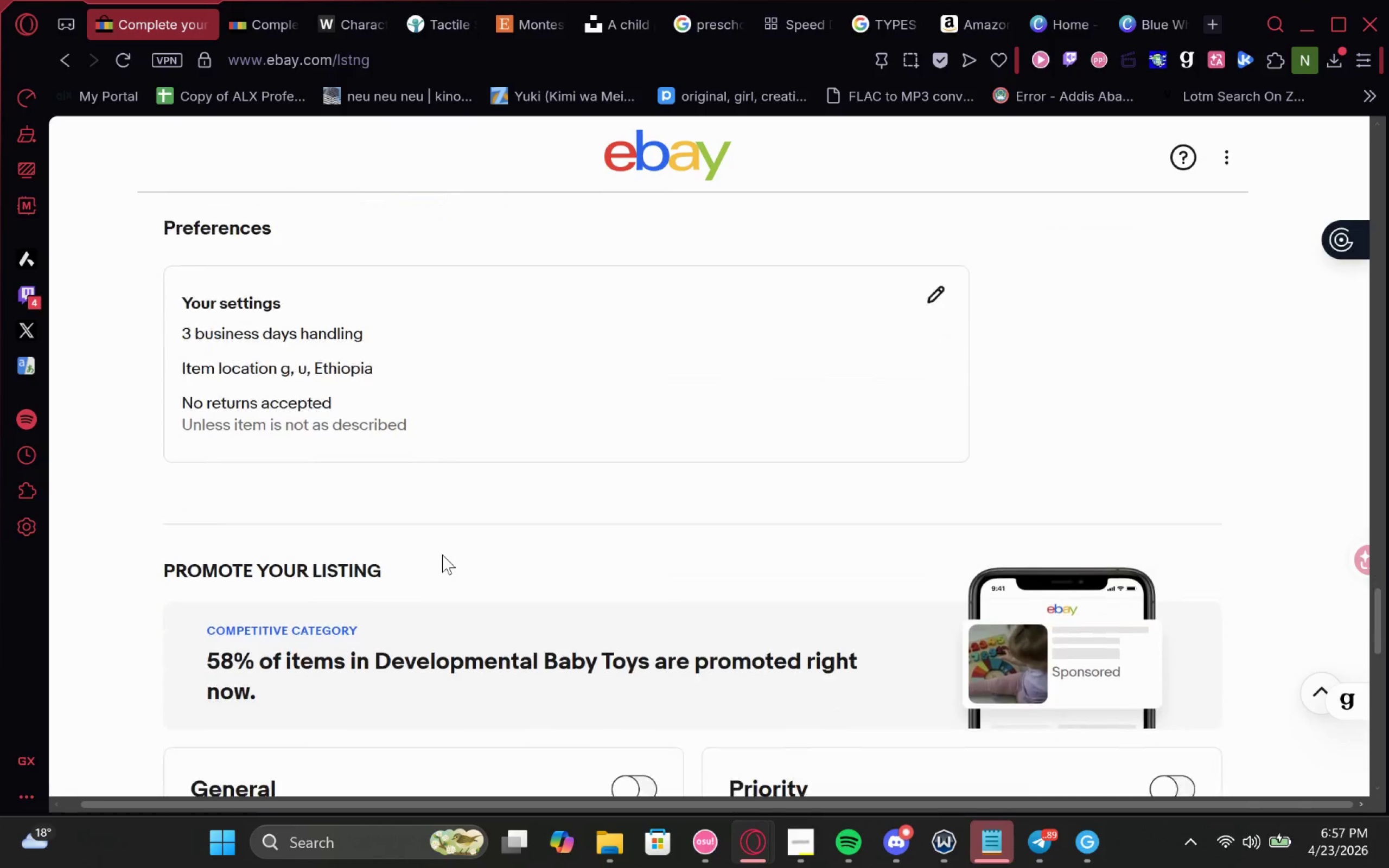 
left_click([243, 13])
 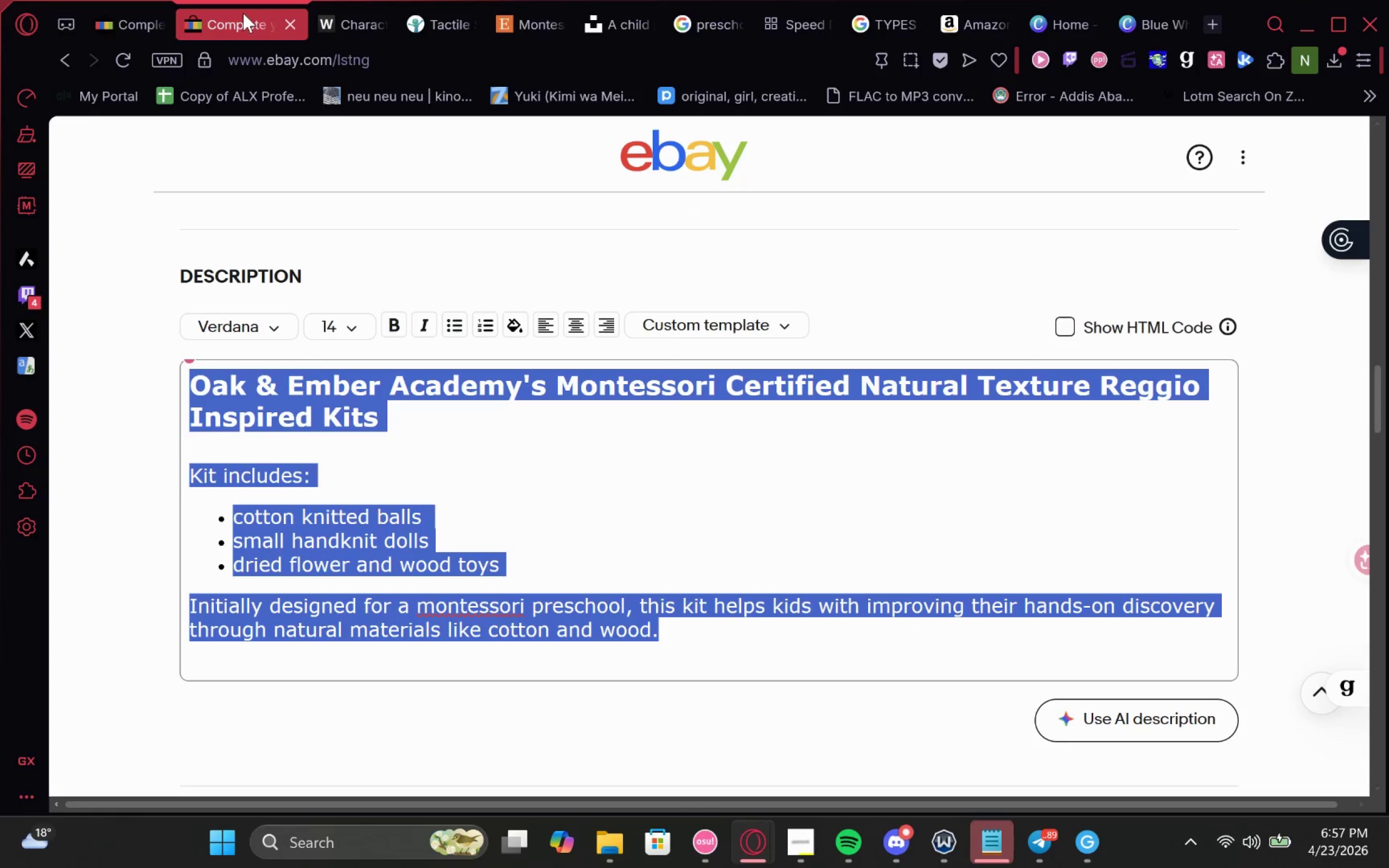 
key(Control+C)
 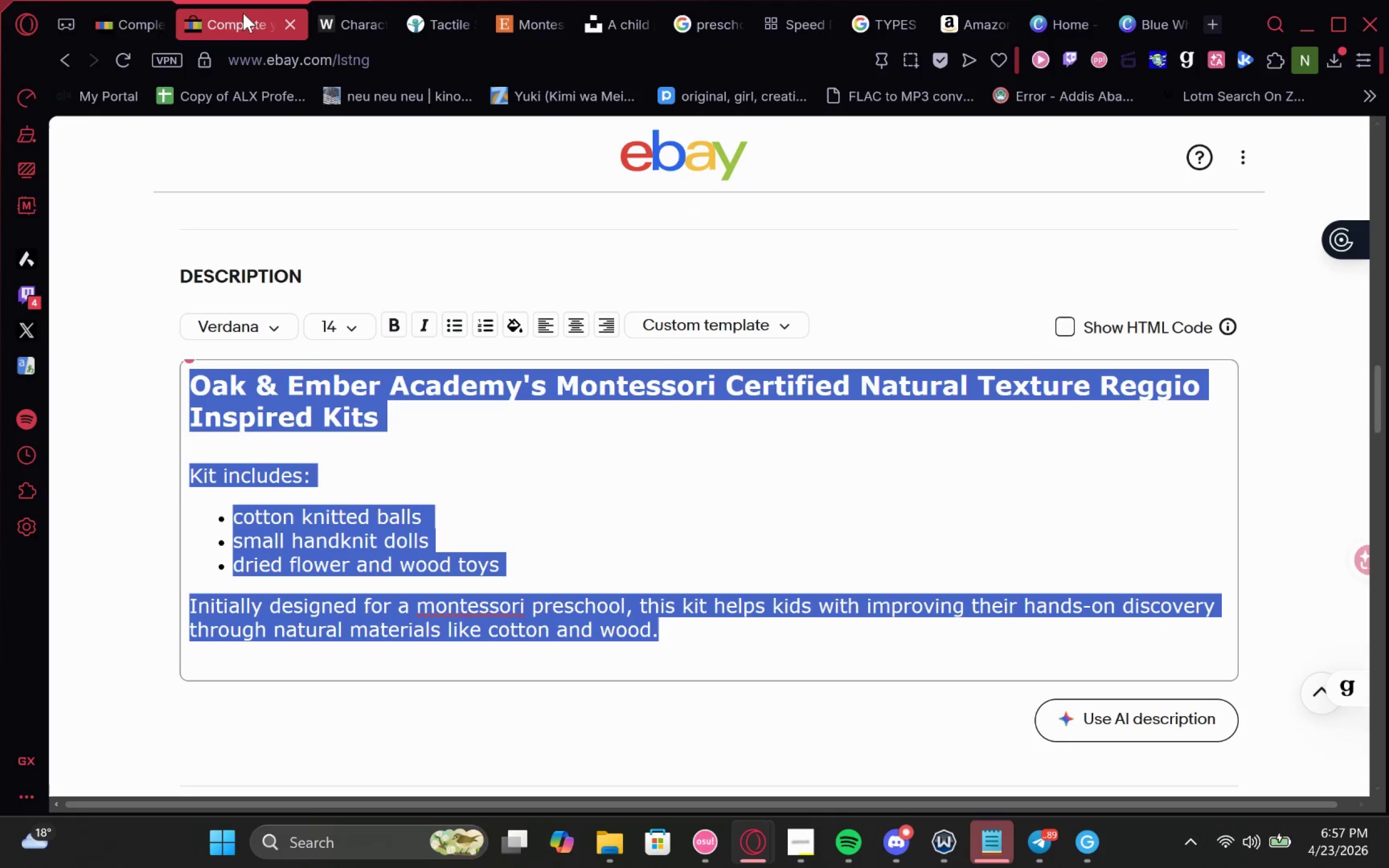 
key(Control+C)
 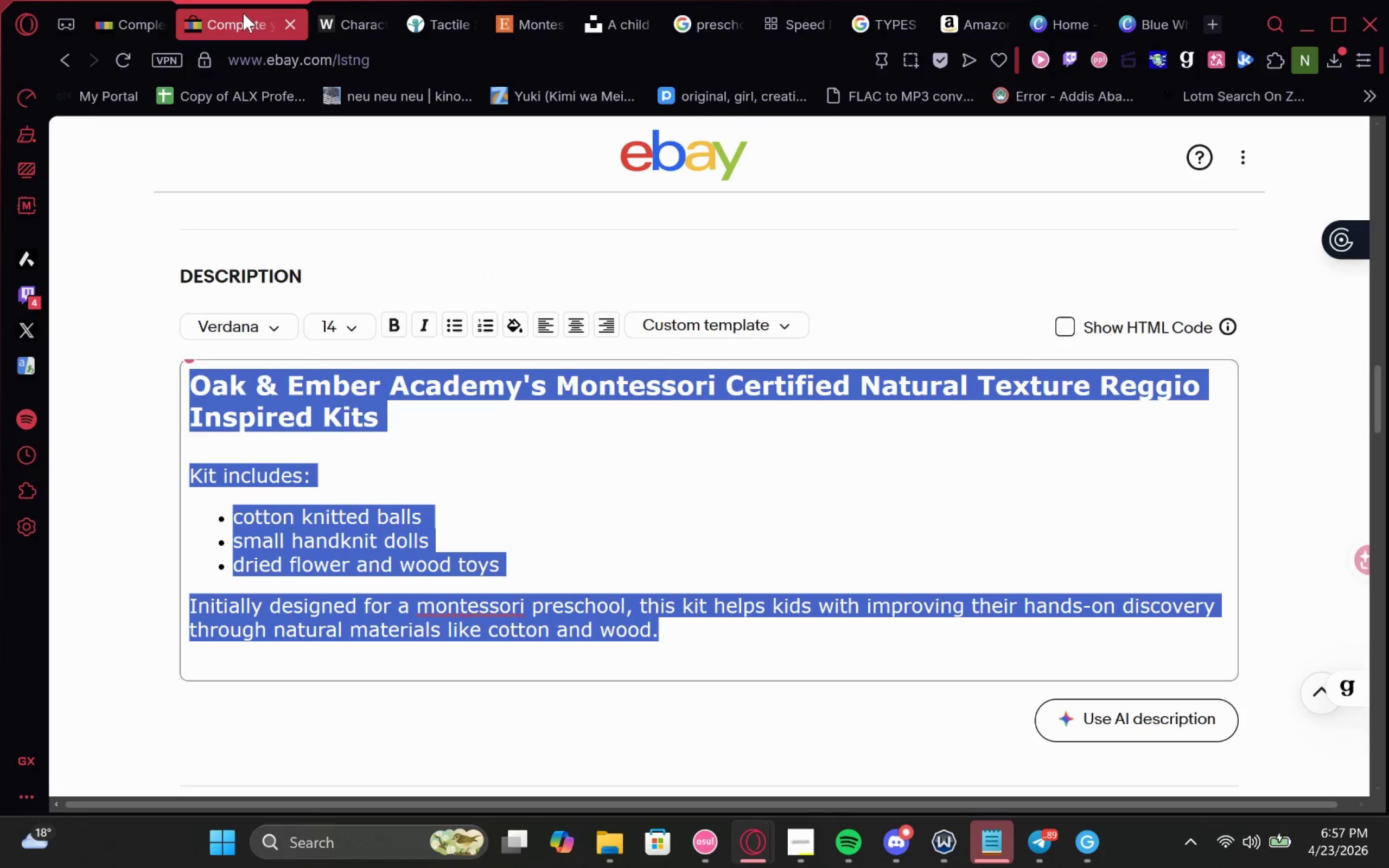 
key(Control+C)
 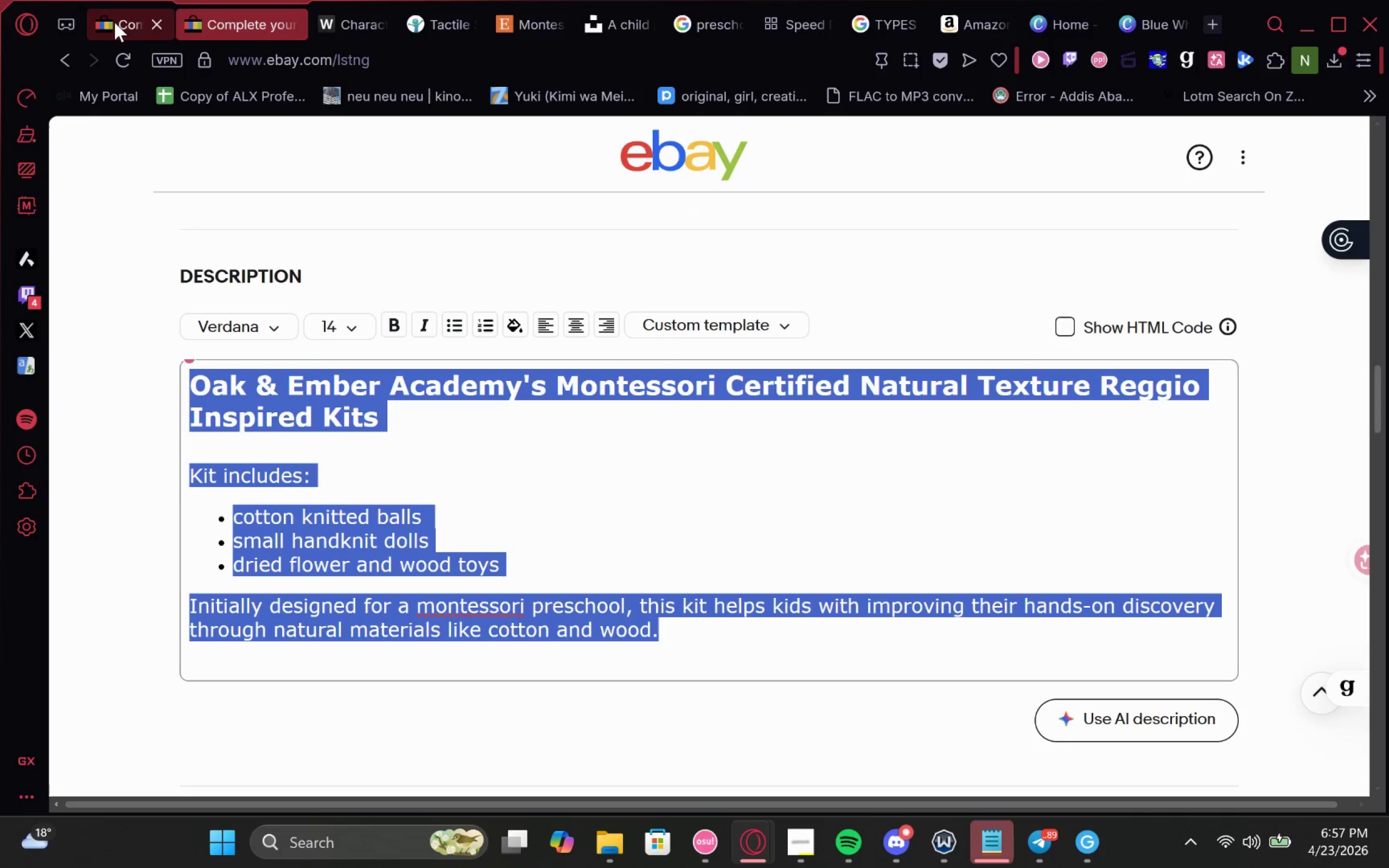 
left_click([116, 22])
 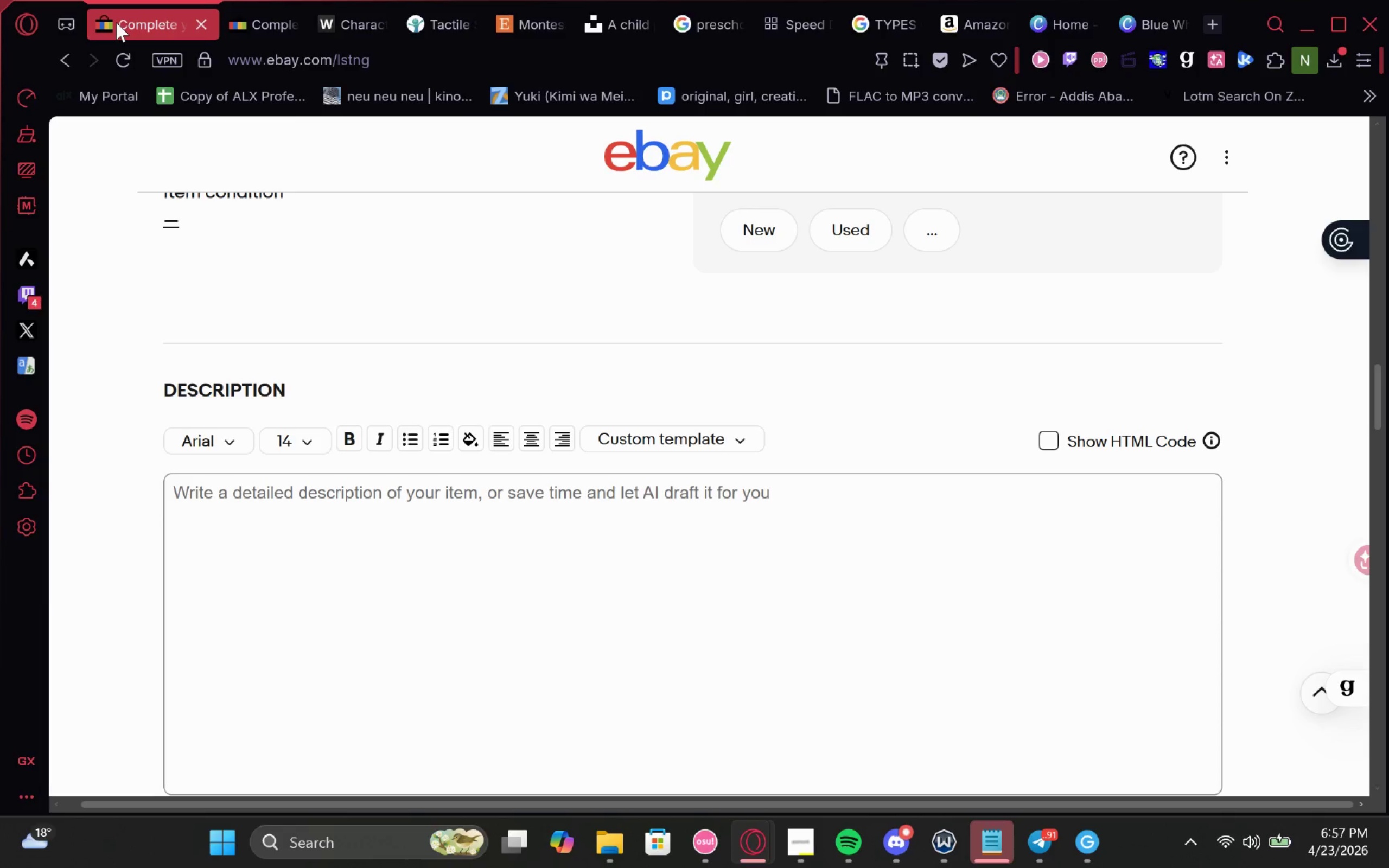 
wait(12.42)
 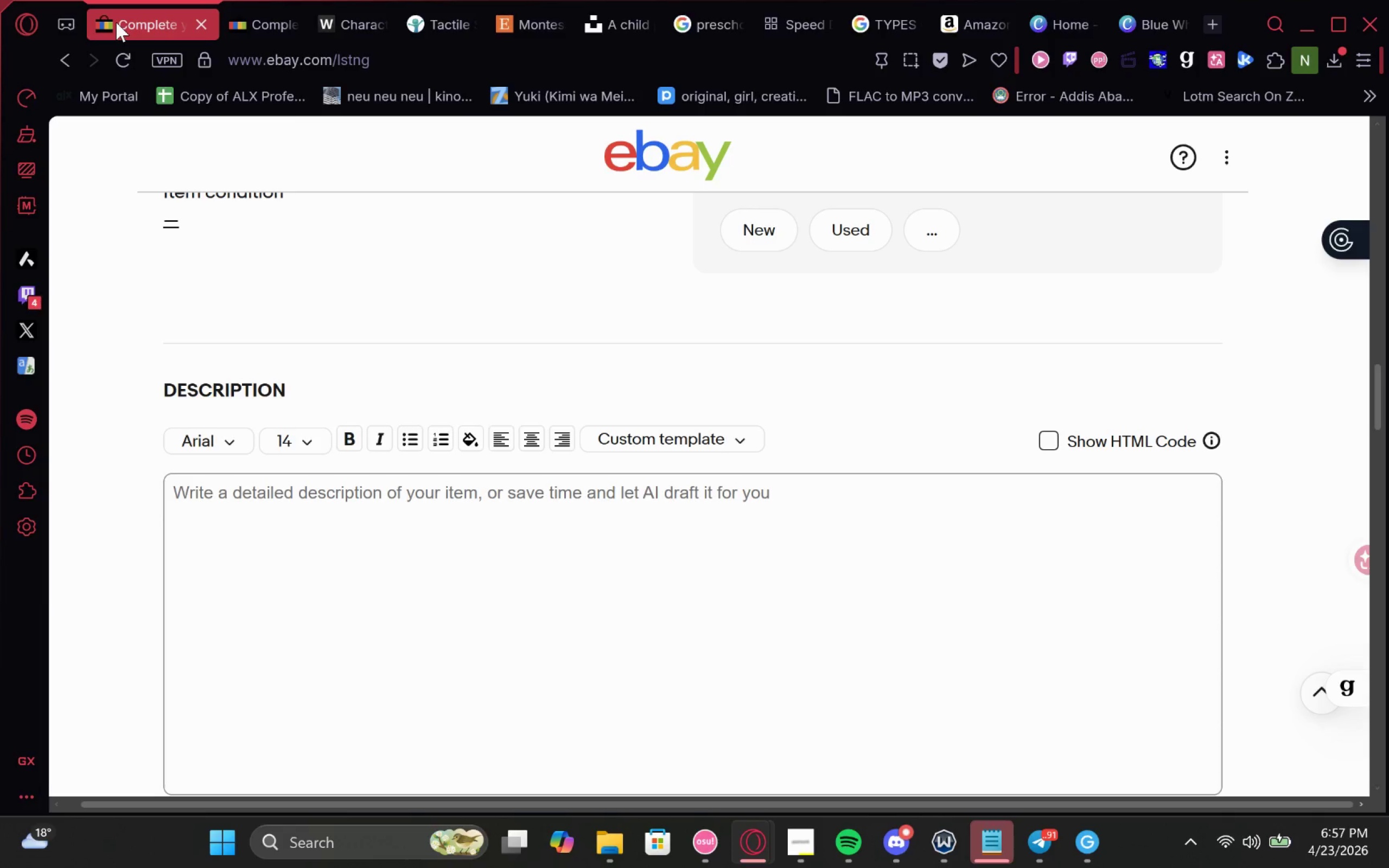 
left_click([708, 778])
 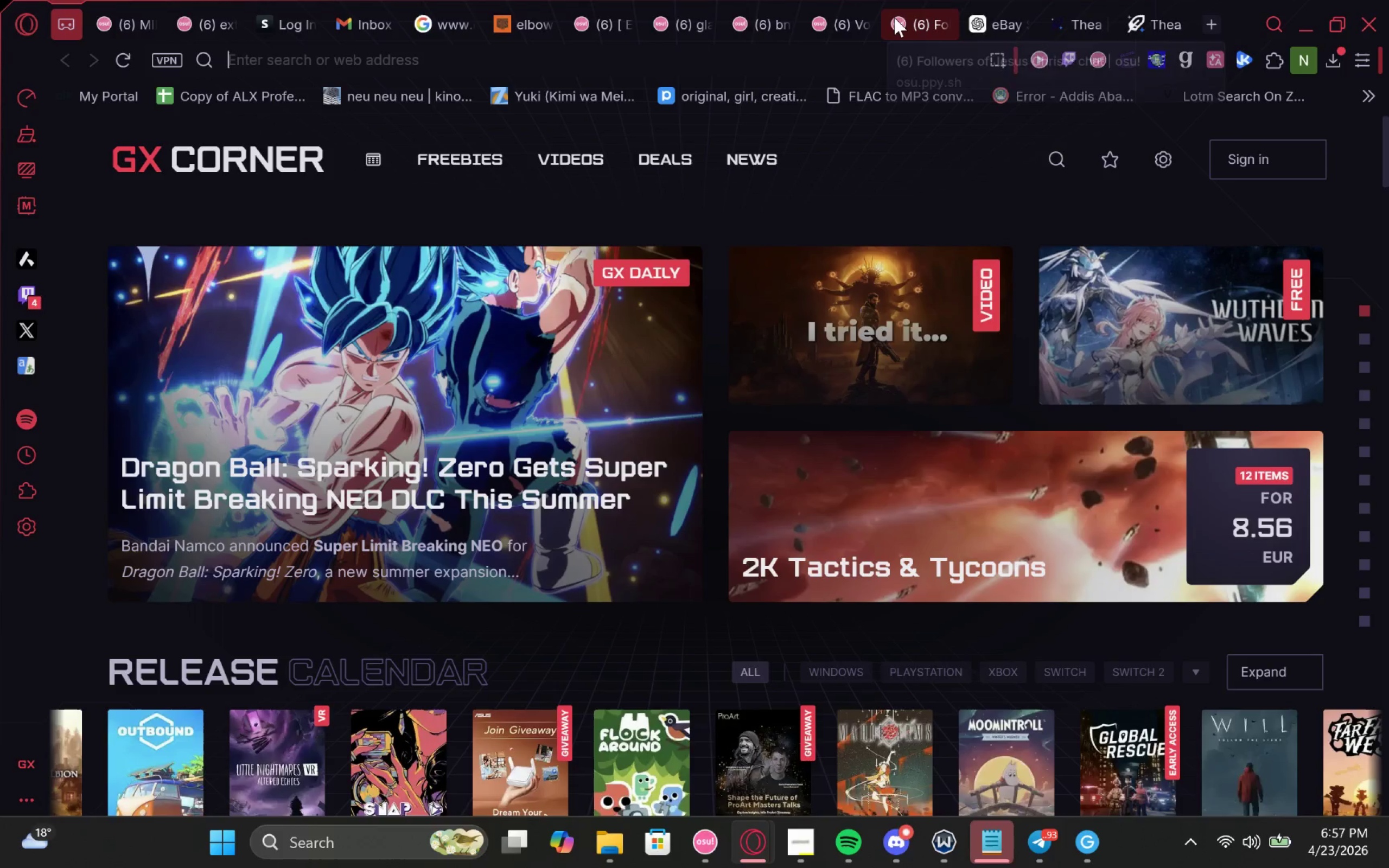 
left_click([894, 17])
 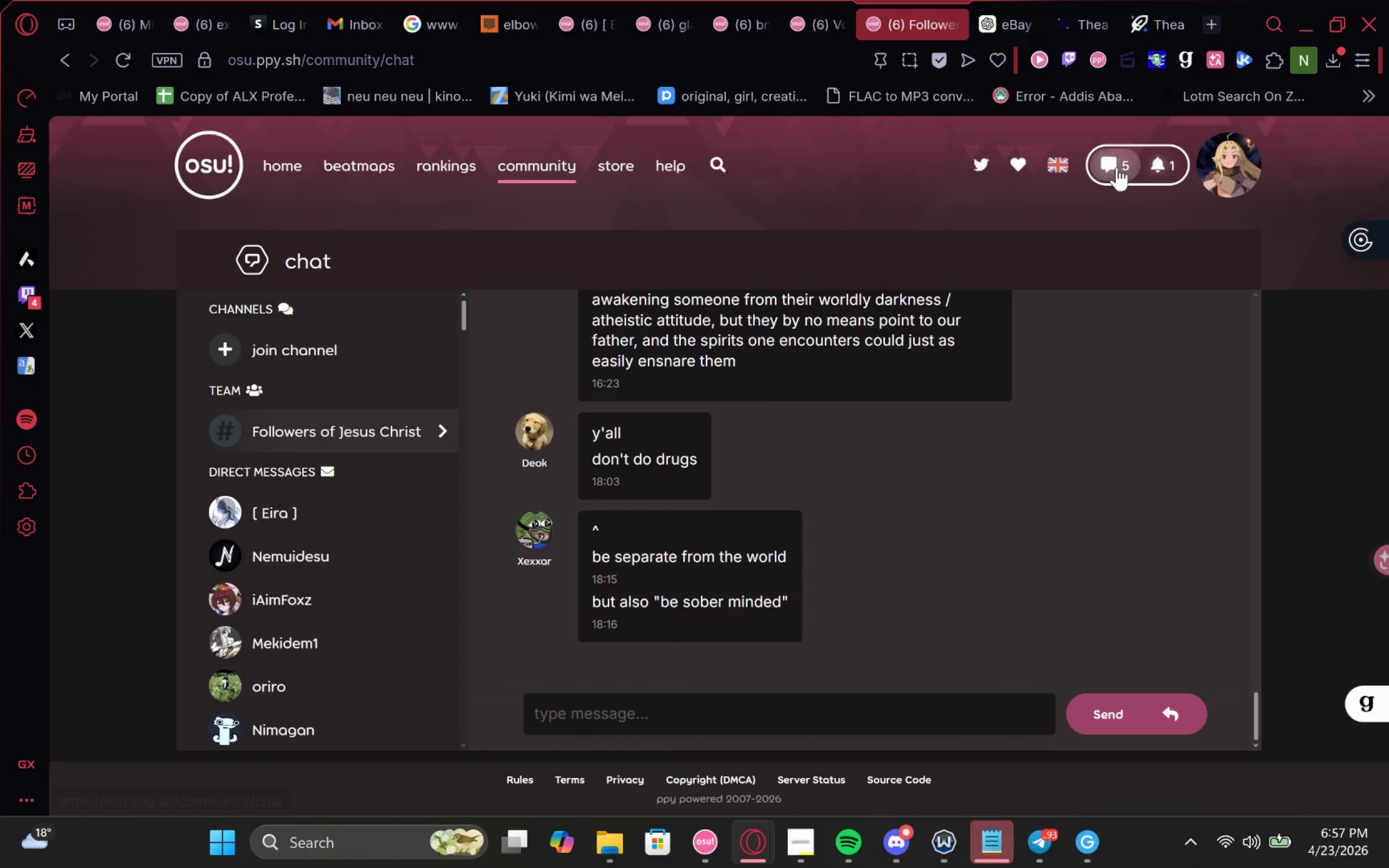 
left_click([1116, 167])
 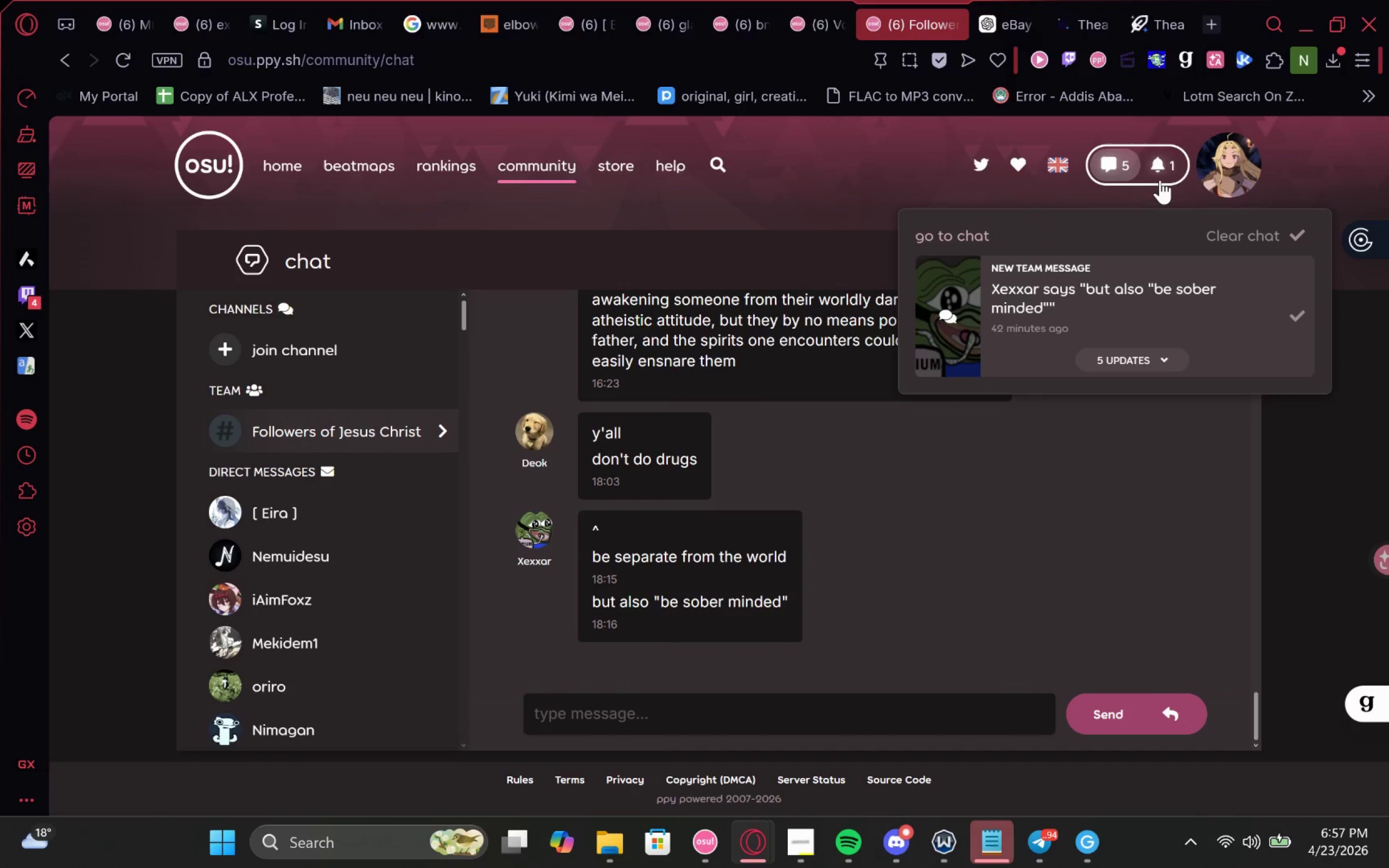 
left_click([1158, 171])
 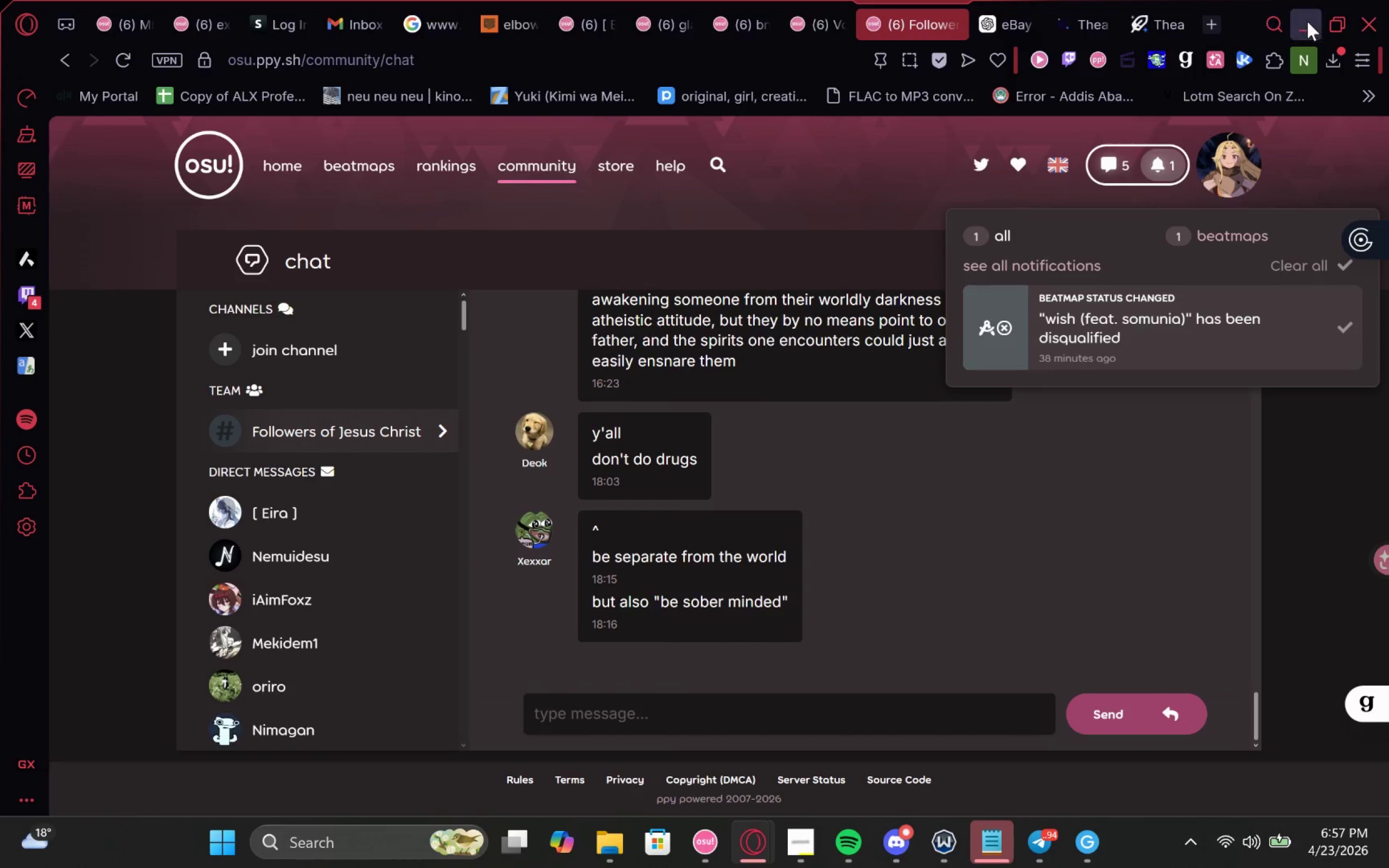 
left_click([1307, 21])
 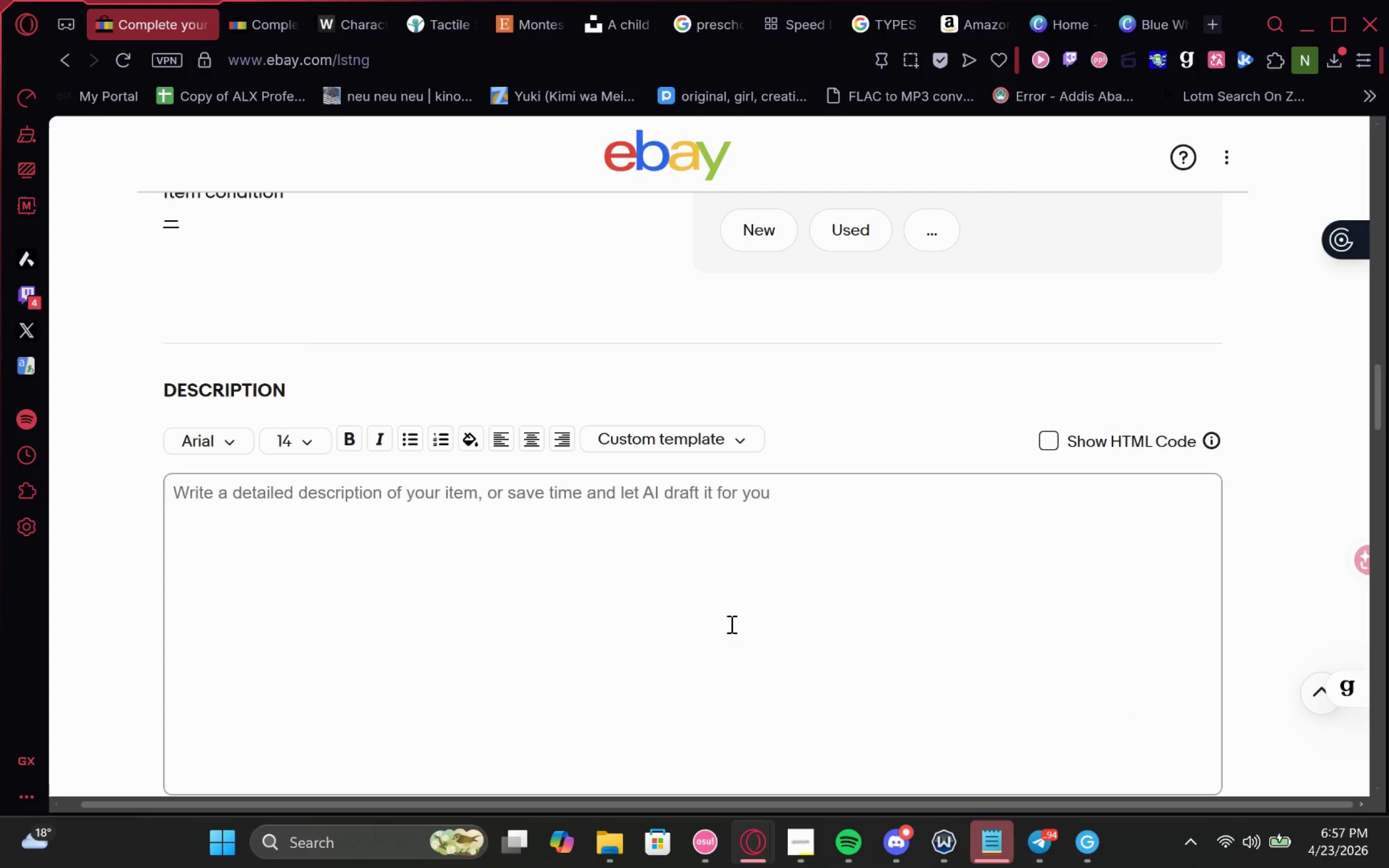 
left_click([729, 609])
 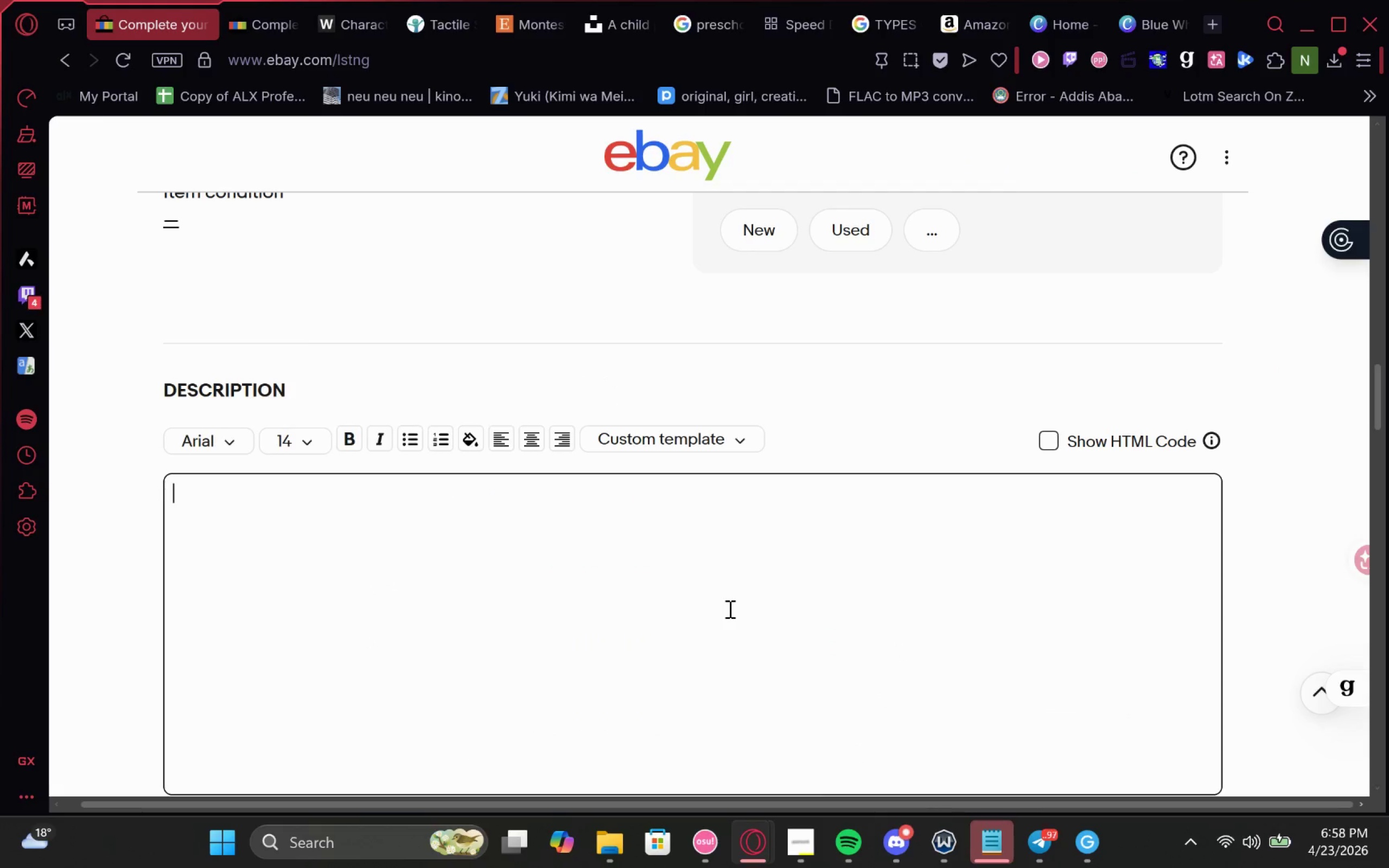 
key(Control+ControlLeft)
 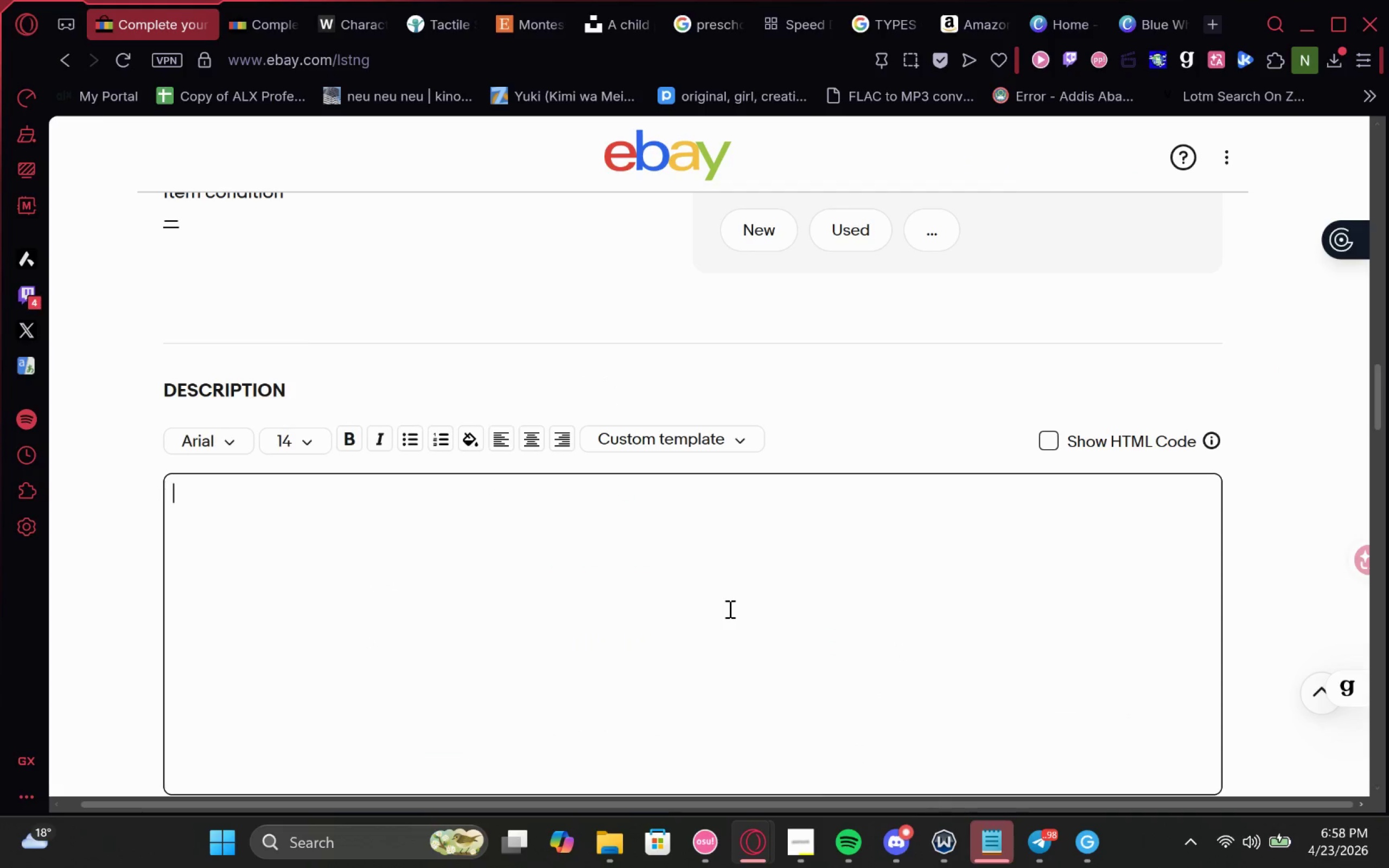 
key(Control+V)
 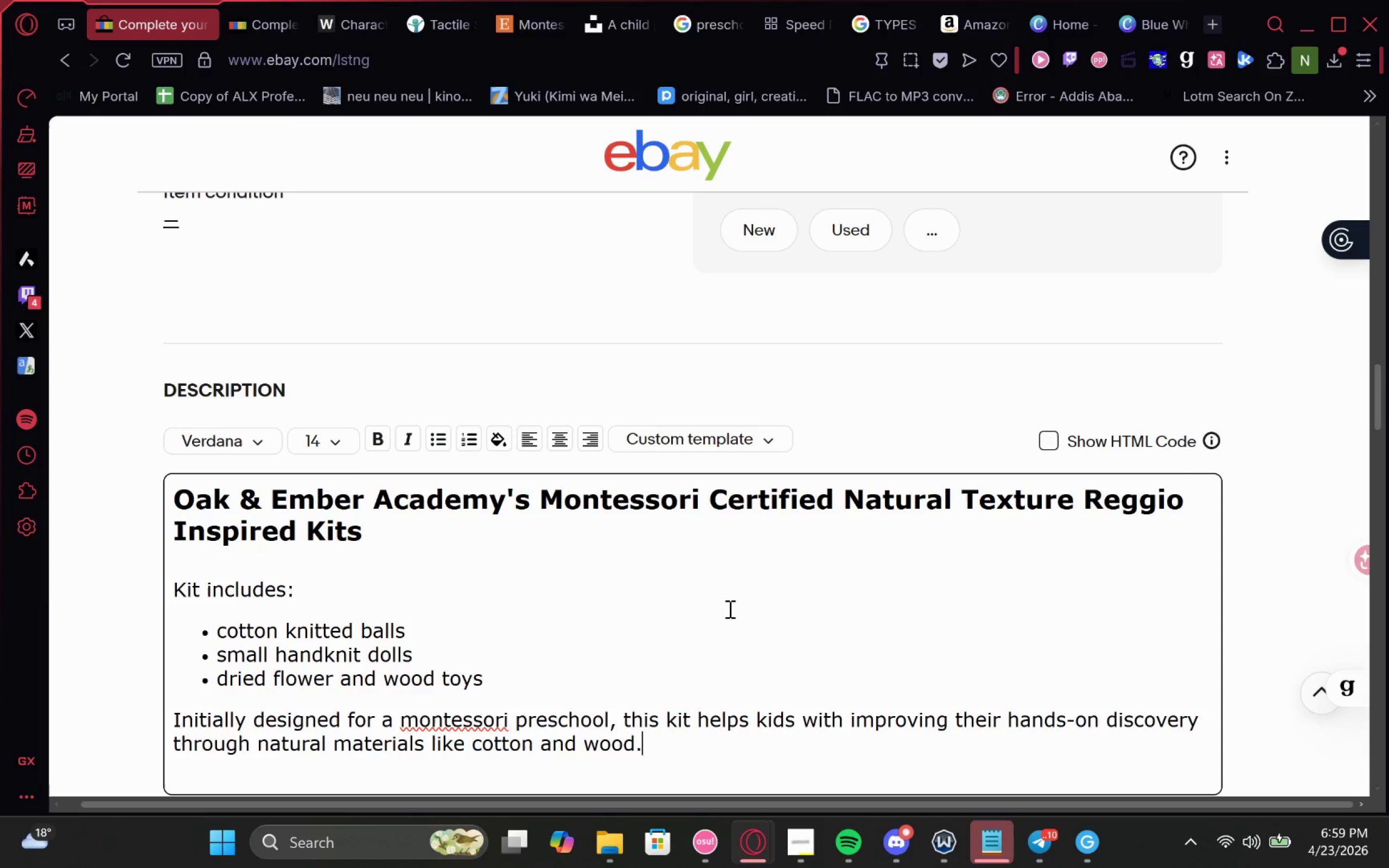 
wait(68.83)
 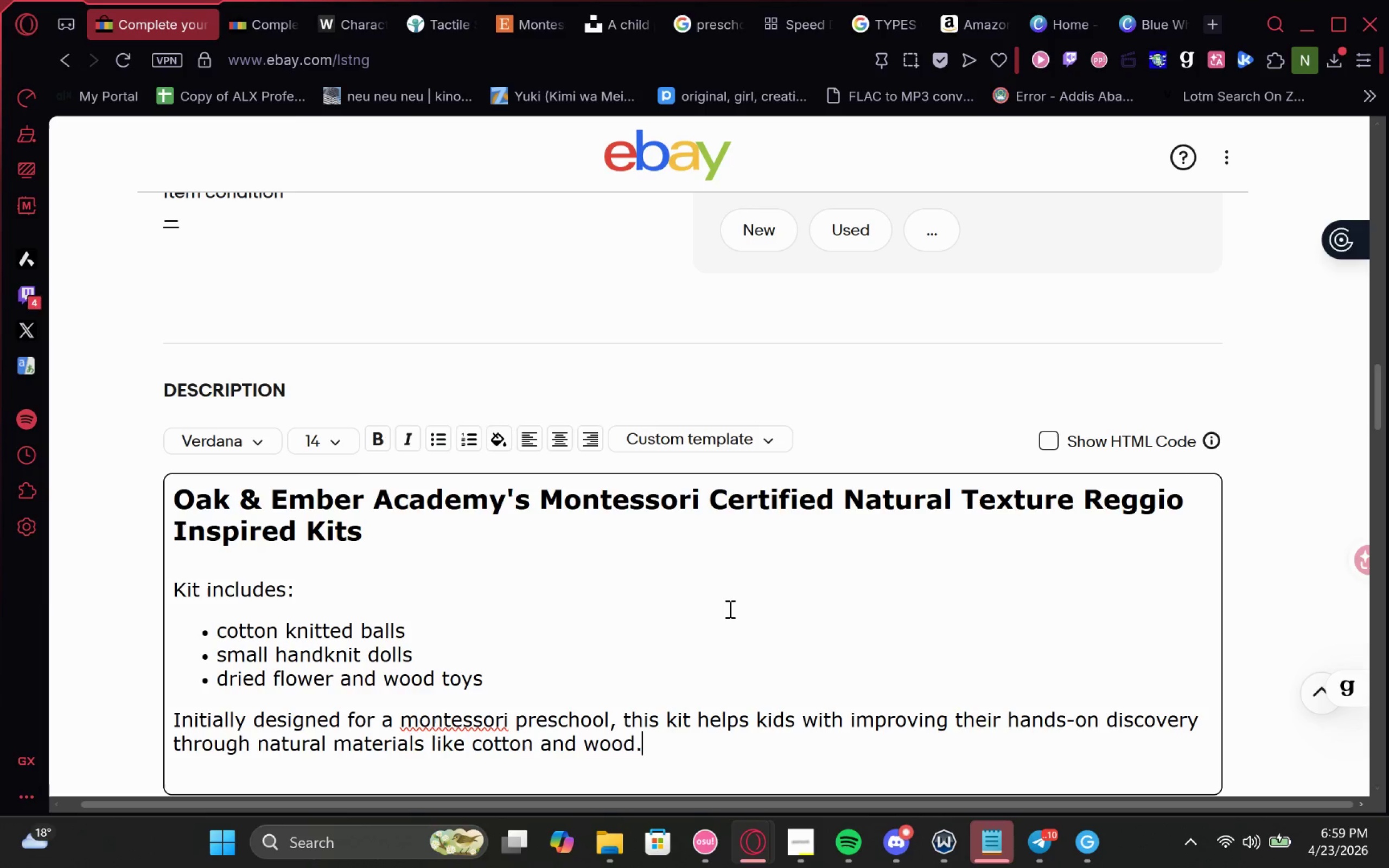 
left_click([838, 597])
 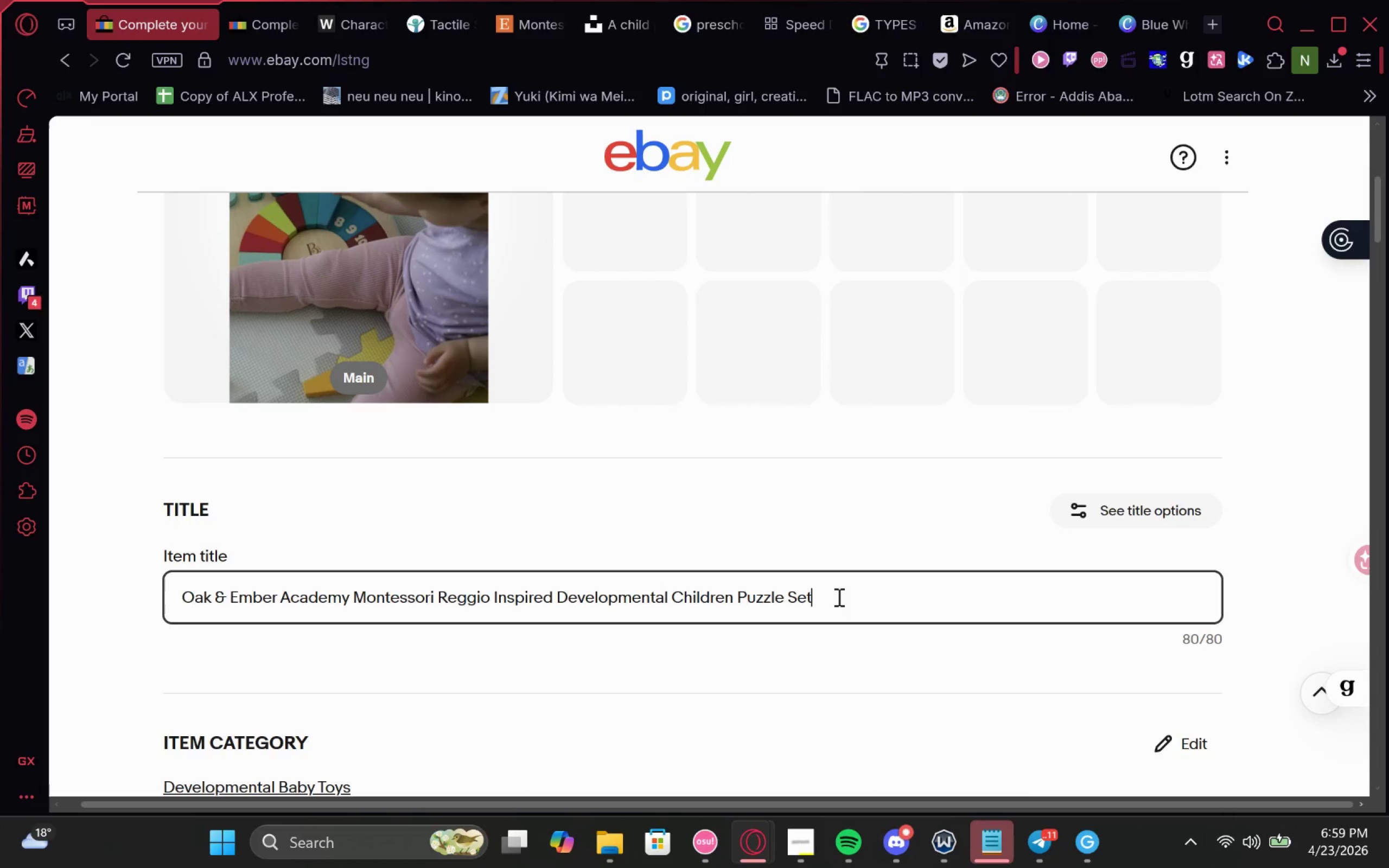 
key(Control+A)
 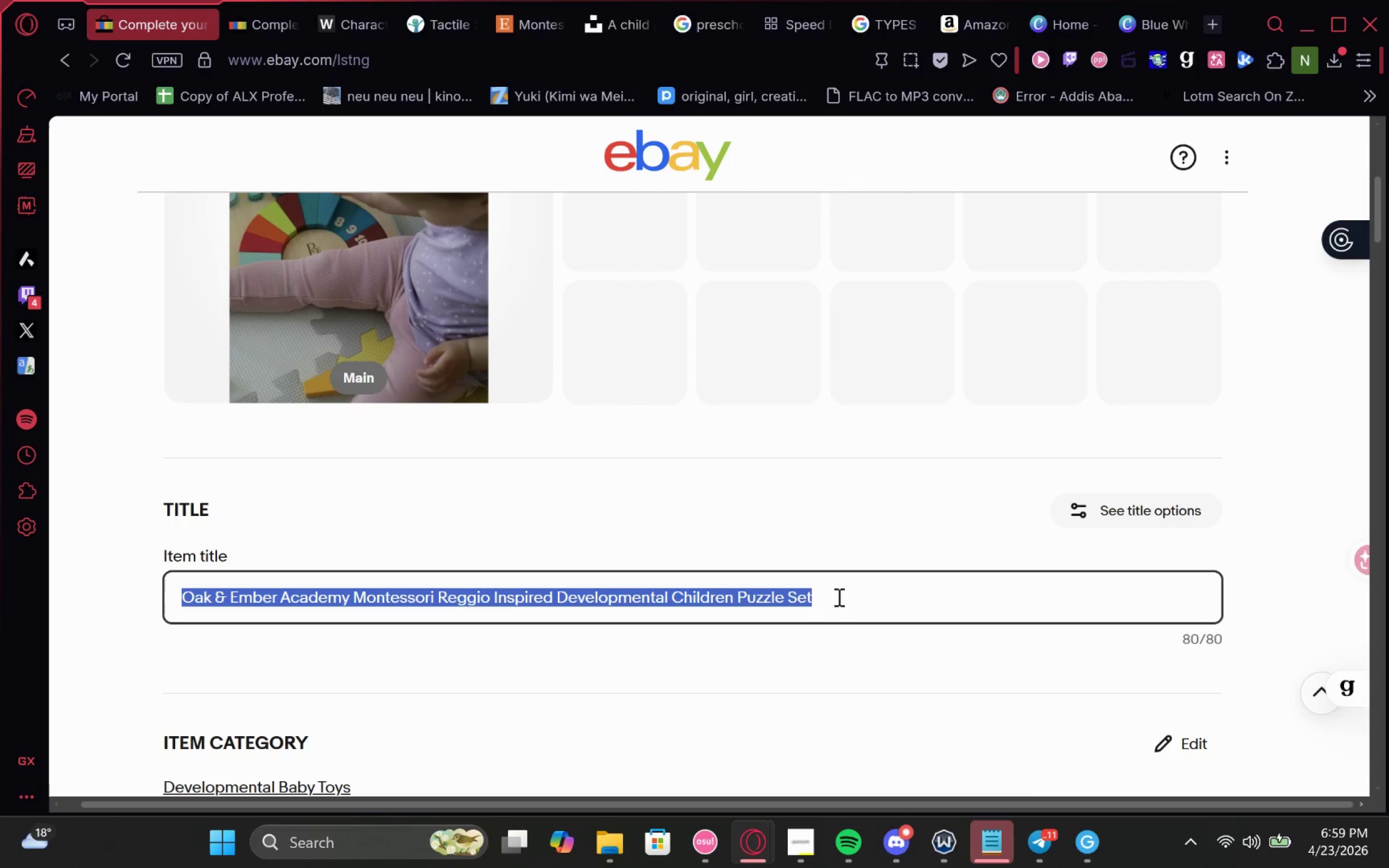 
key(Control+C)
 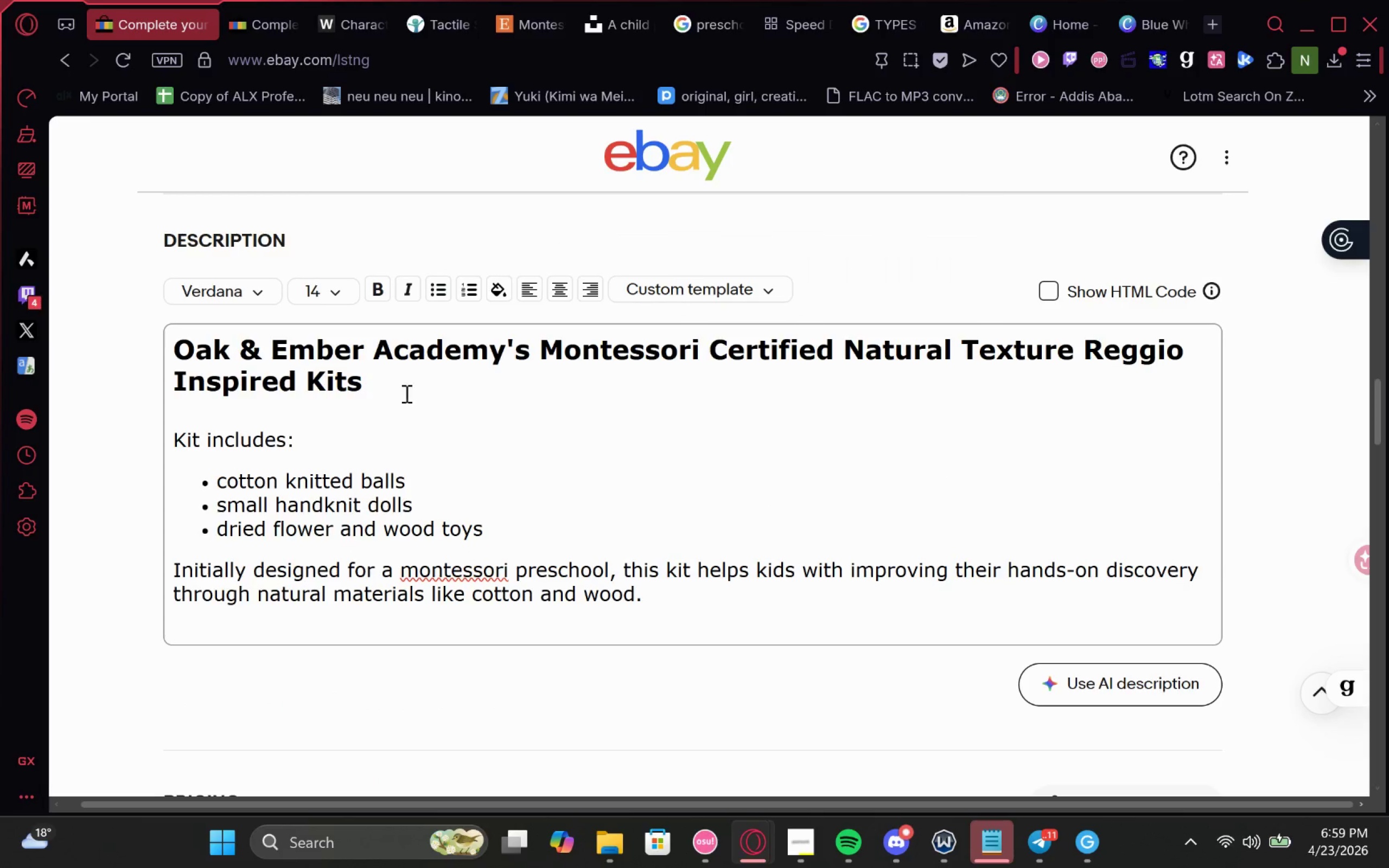 
left_click_drag(start_coordinate=[374, 381], to_coordinate=[142, 341])
 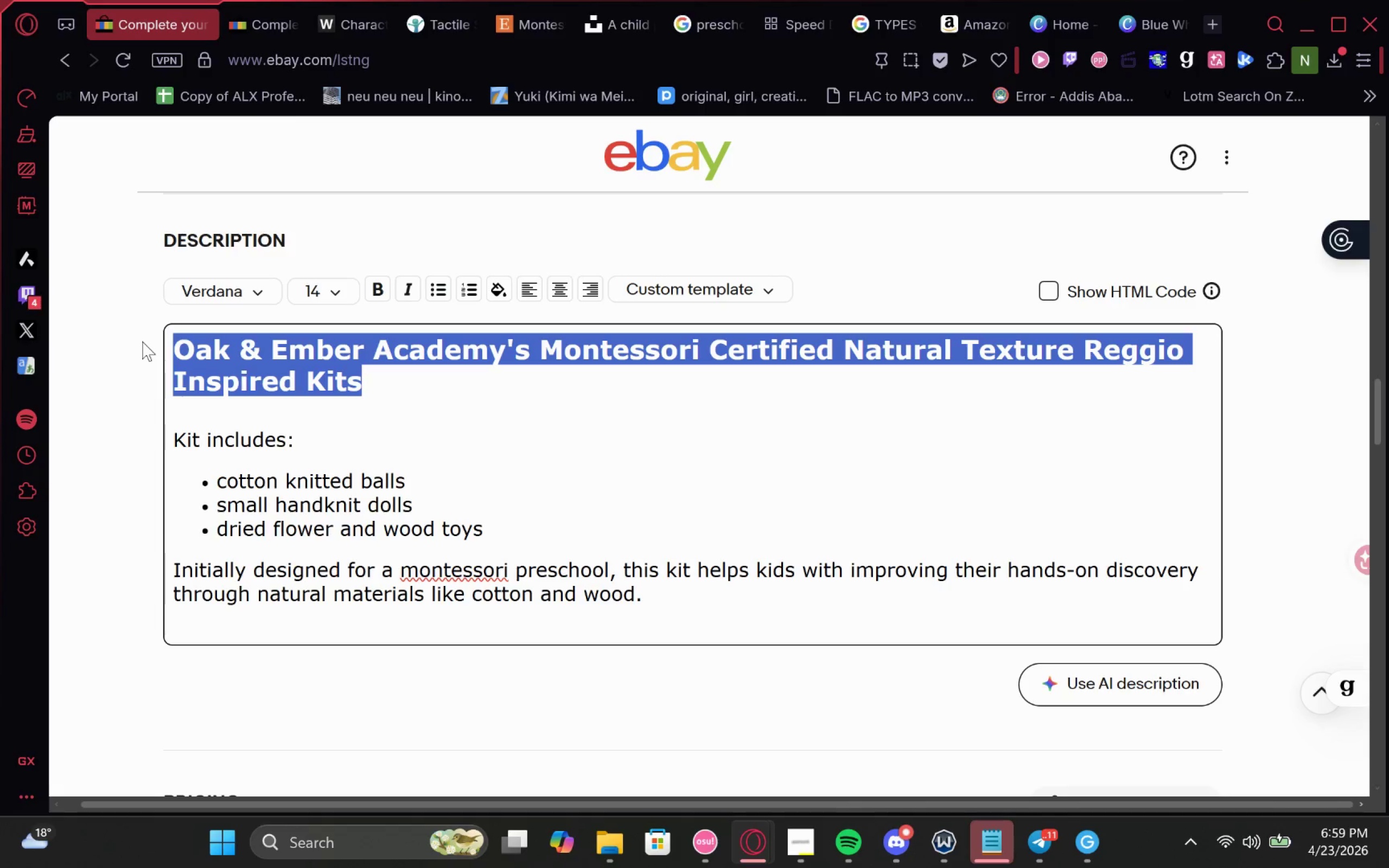 
key(Control+V)
 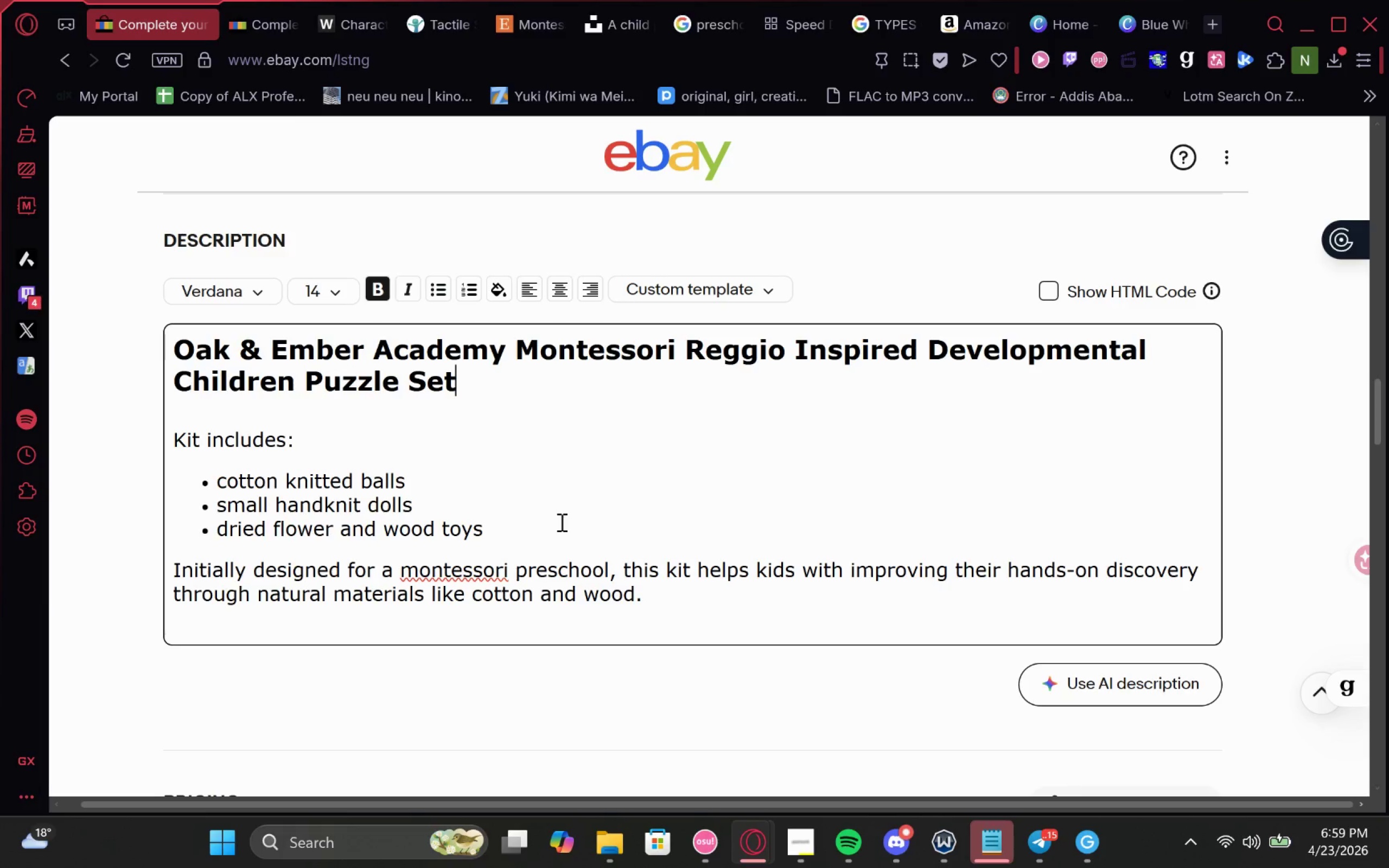 
wait(41.47)
 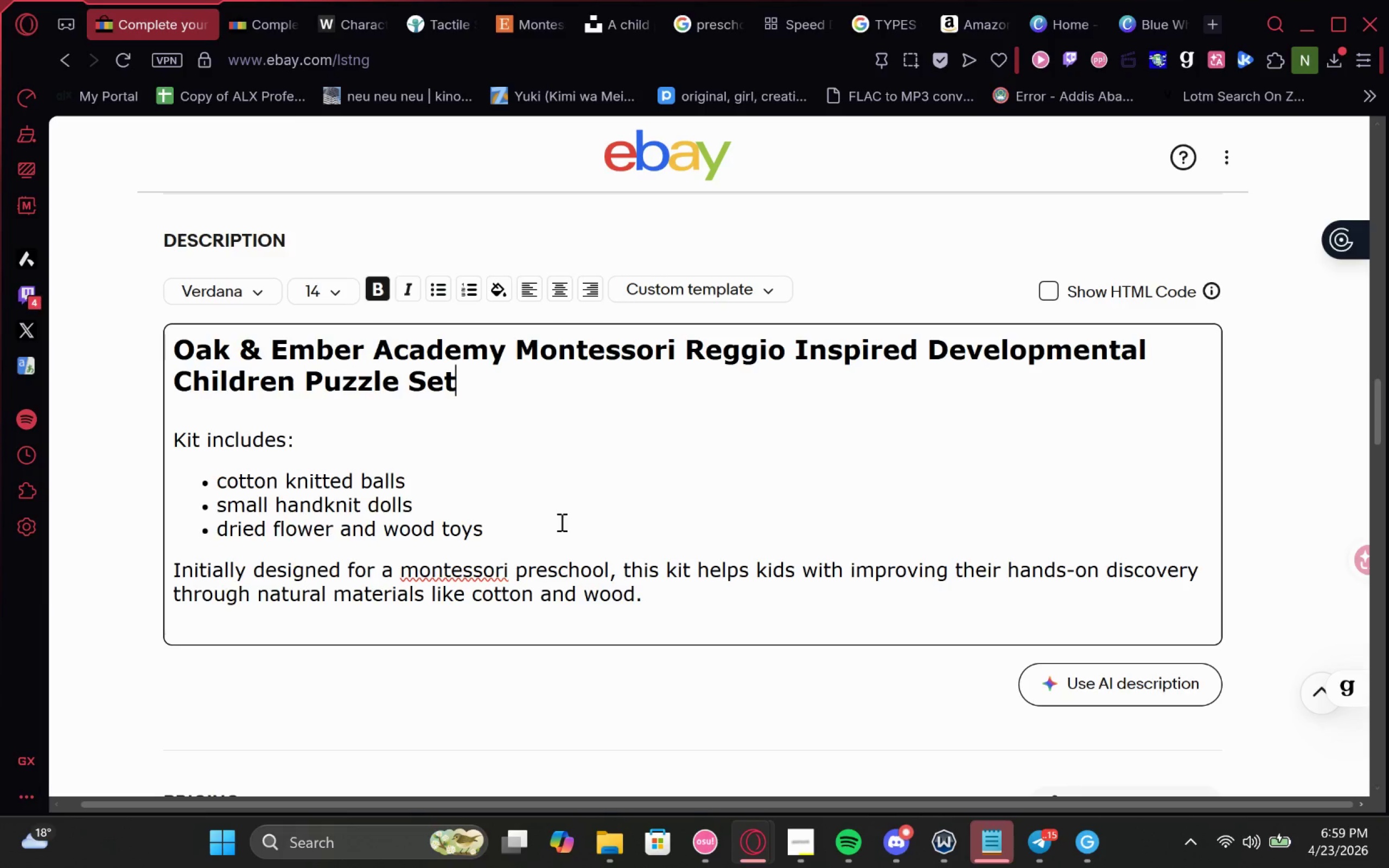 
double_click([189, 395])
 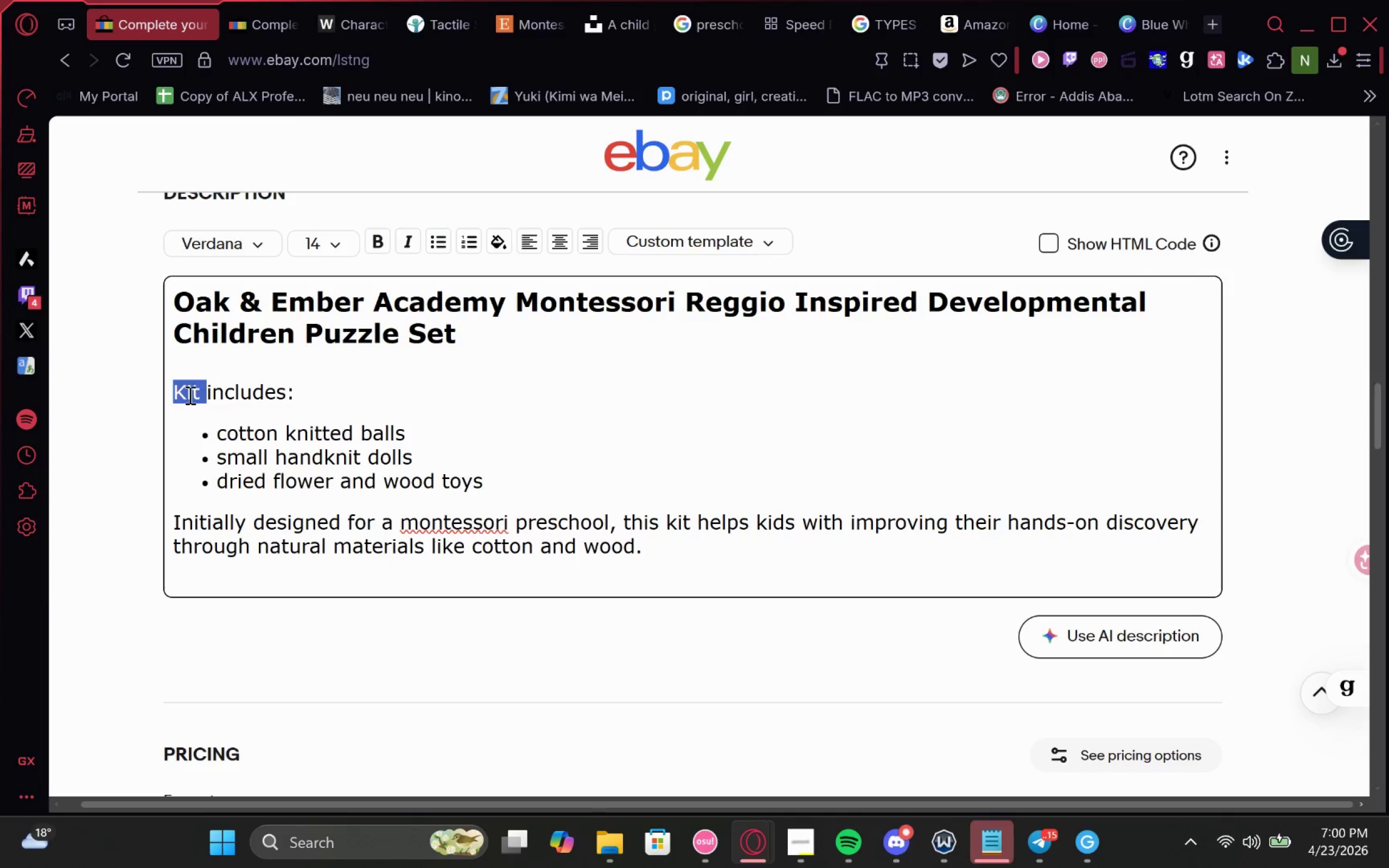 
type(Set )
 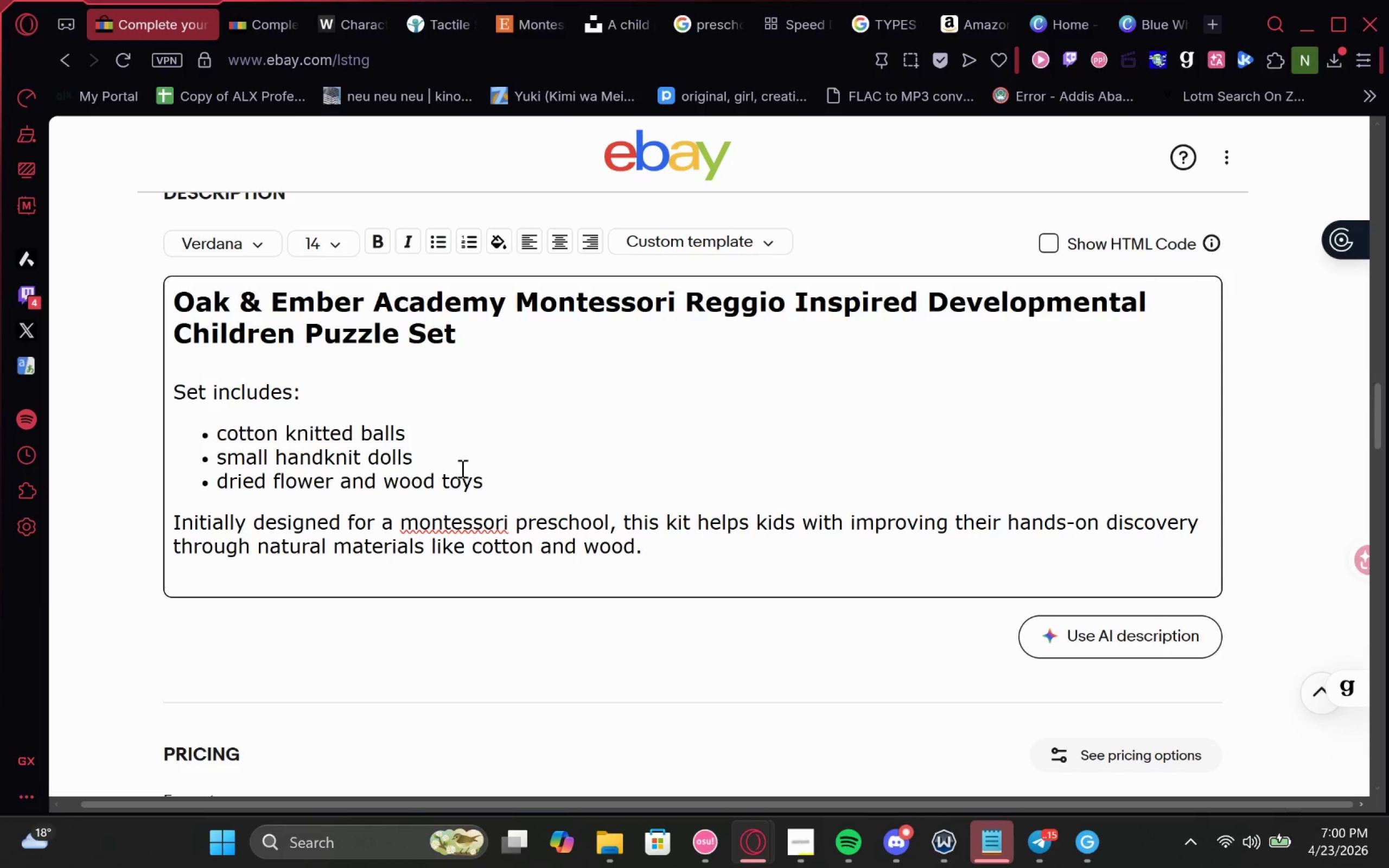 
wait(5.48)
 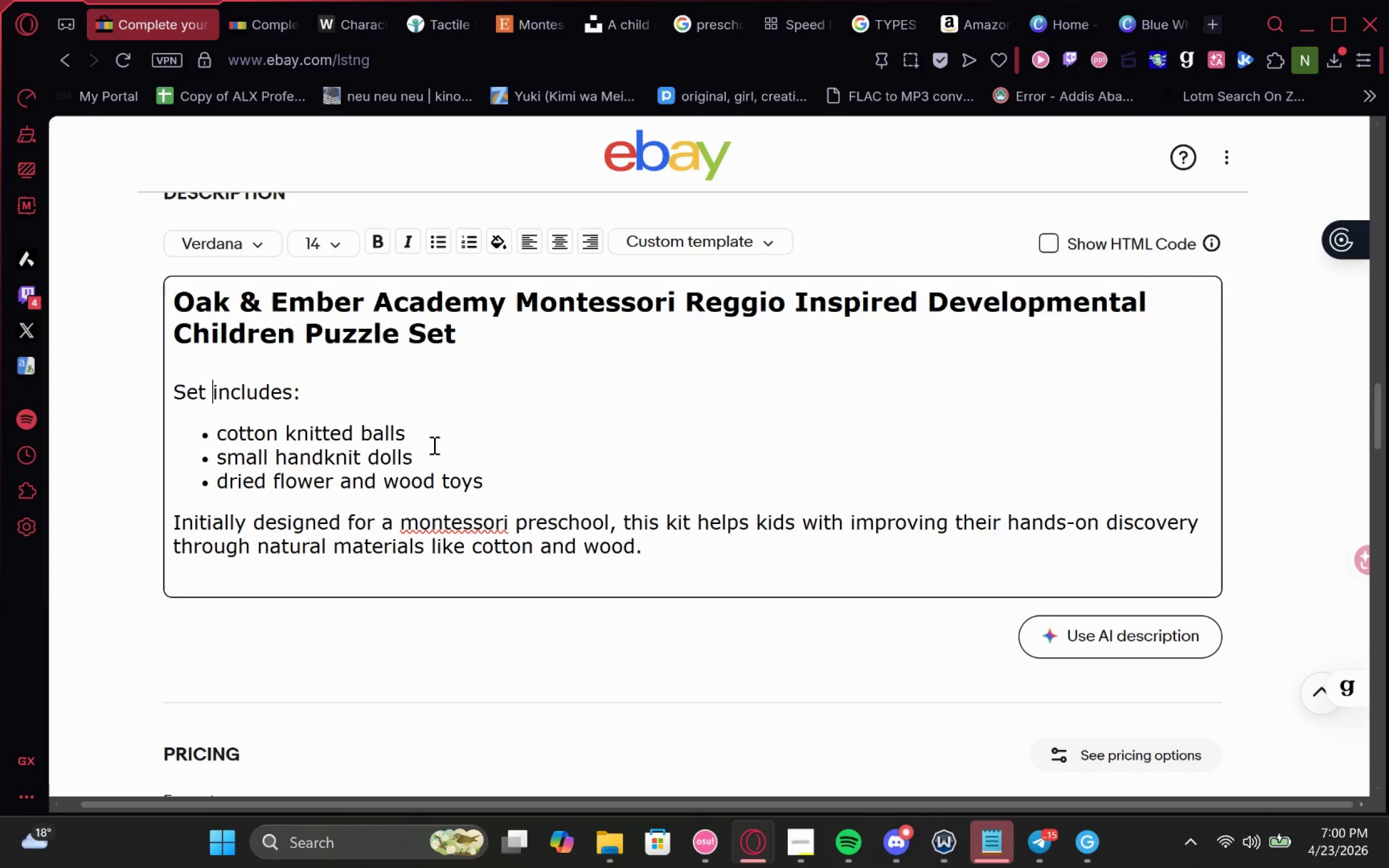 
left_click_drag(start_coordinate=[493, 486], to_coordinate=[168, 463])
 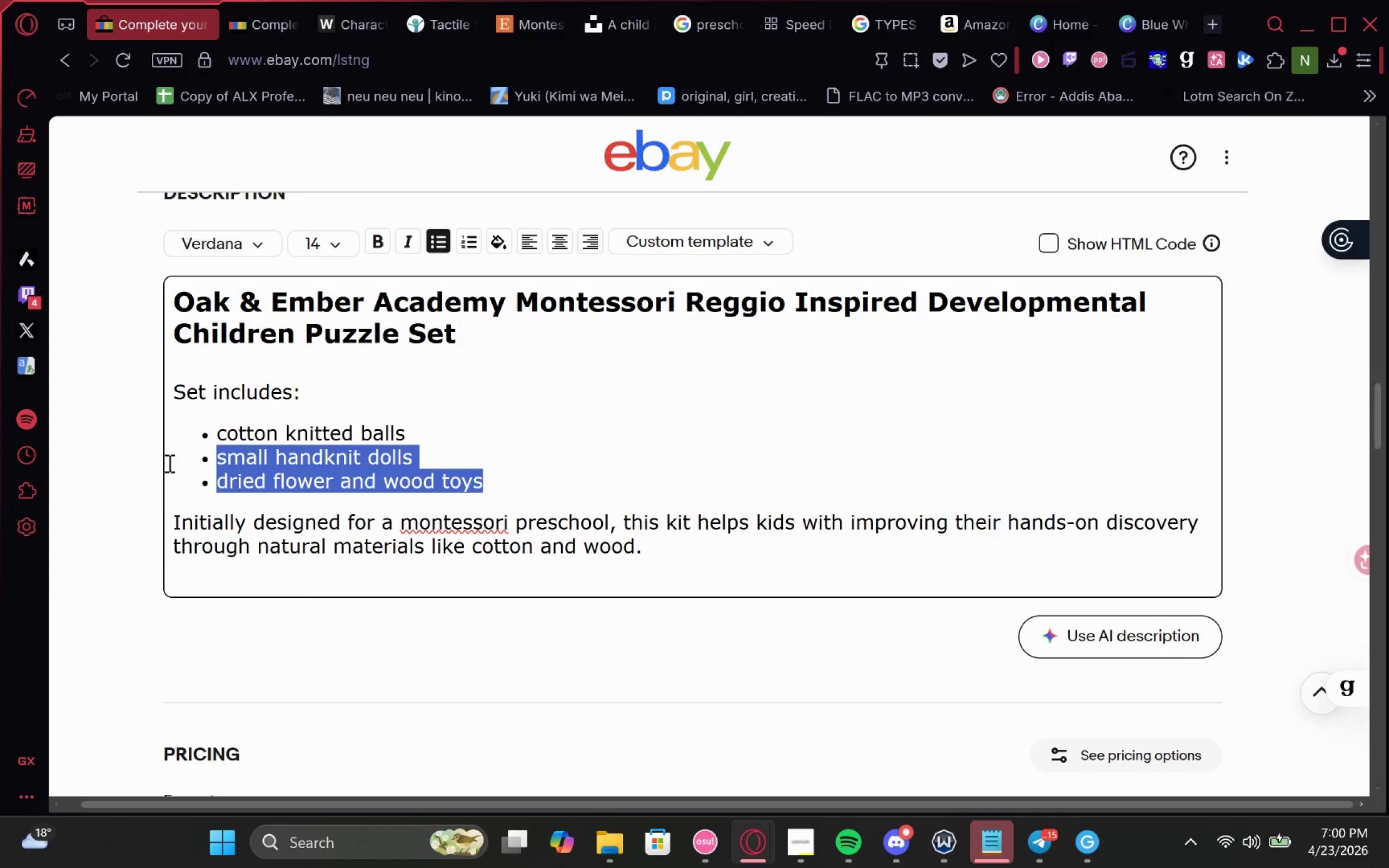 
key(Backspace)
 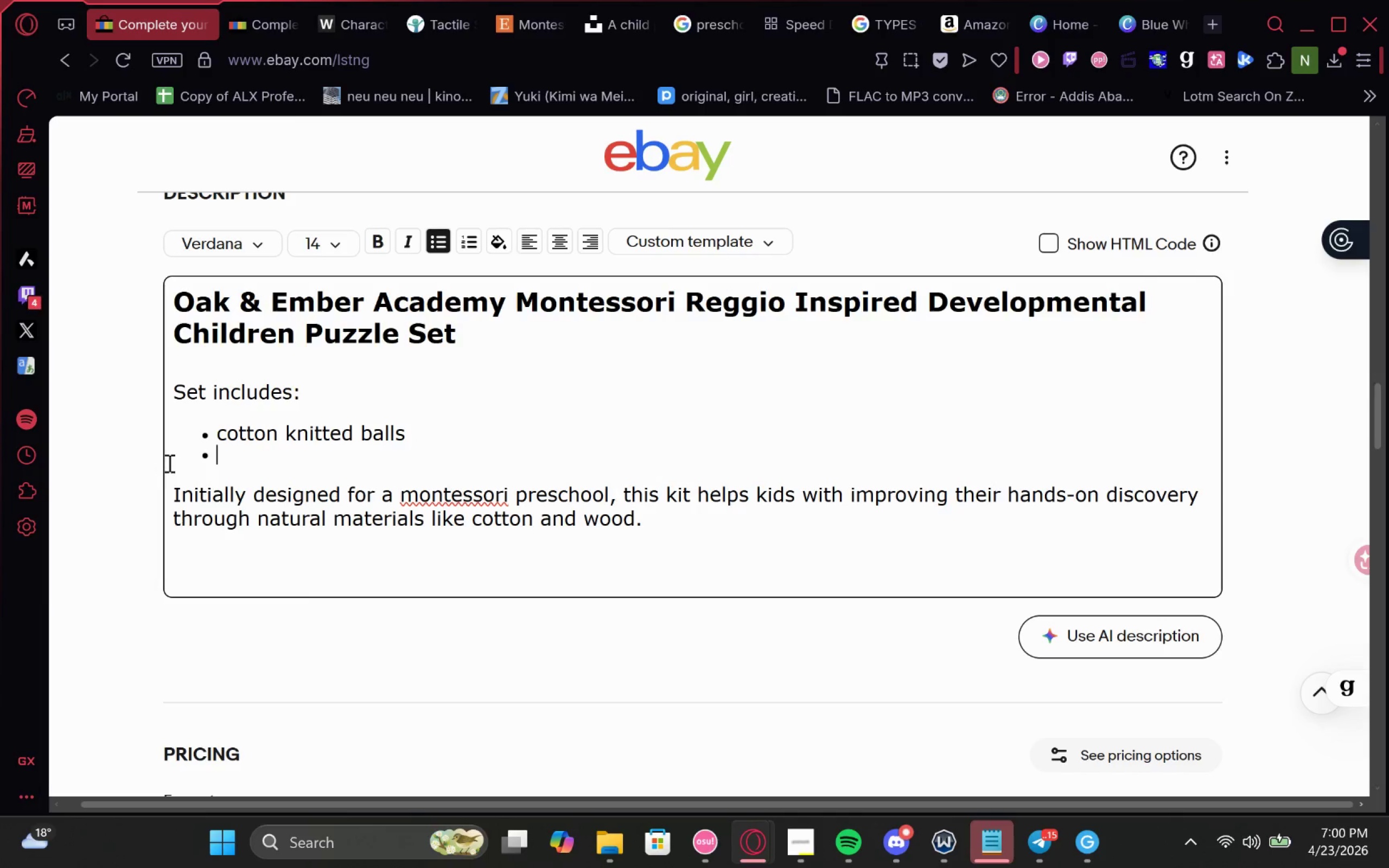 
key(Backspace)
 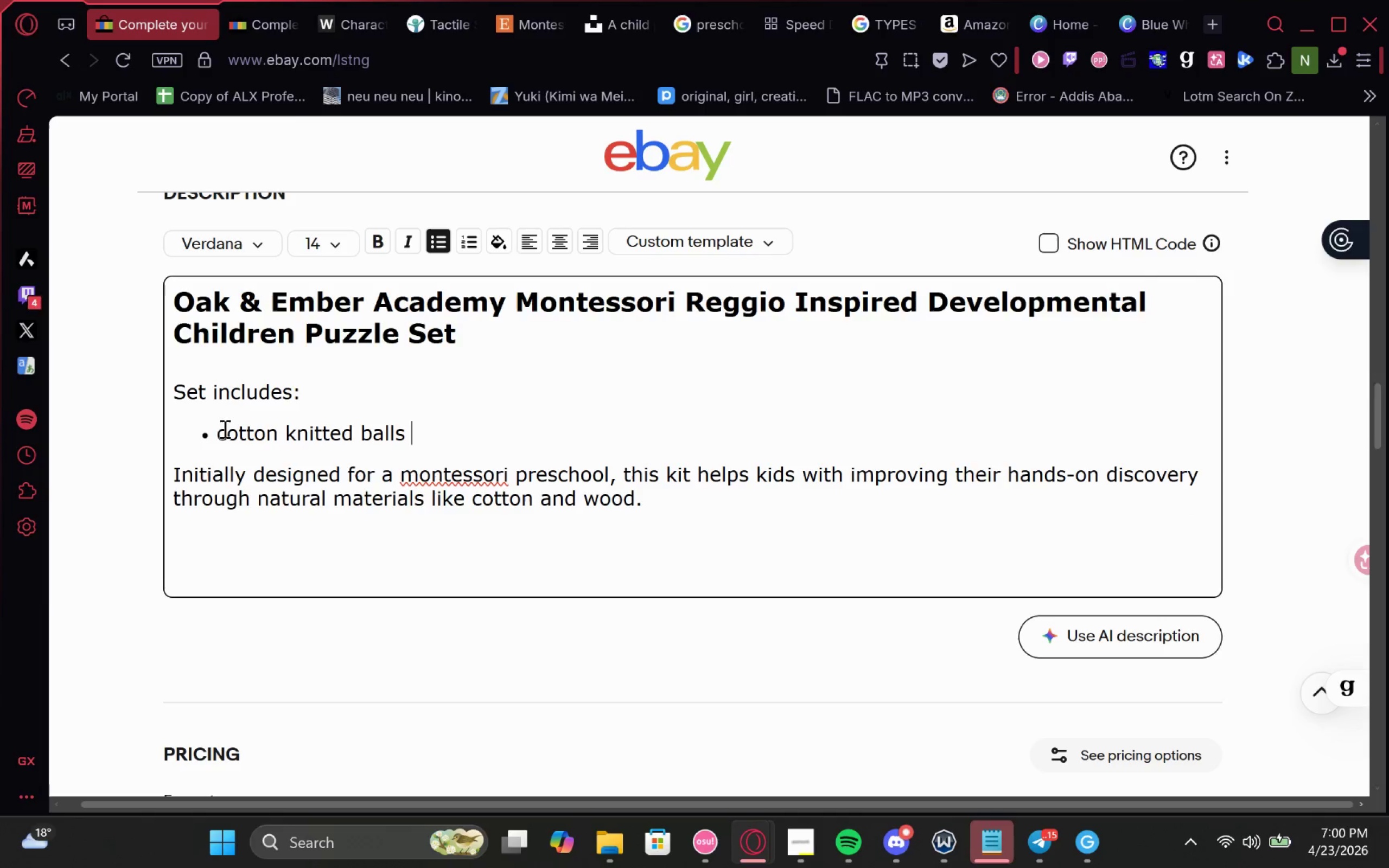 
left_click([215, 429])
 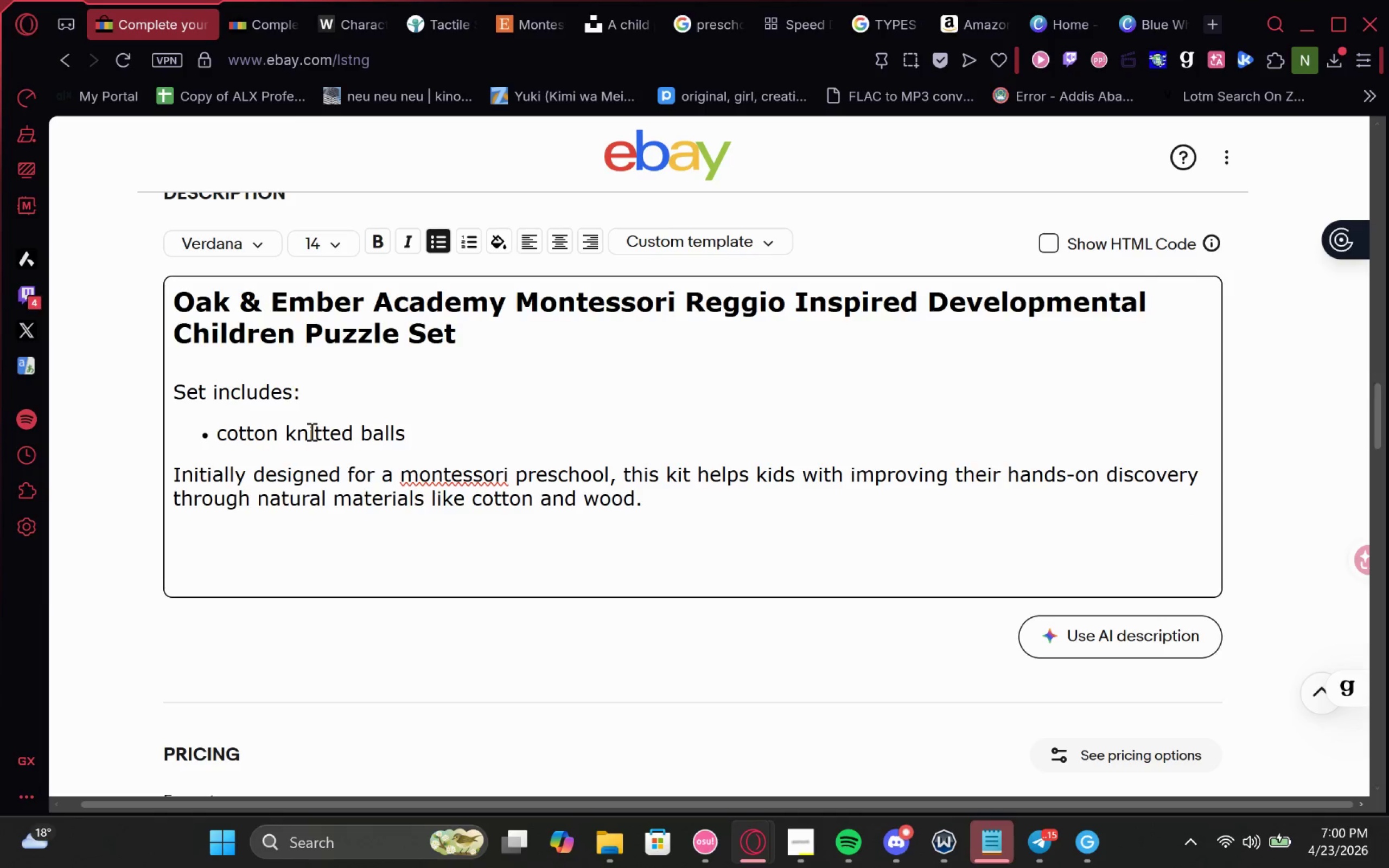 
key(A)
 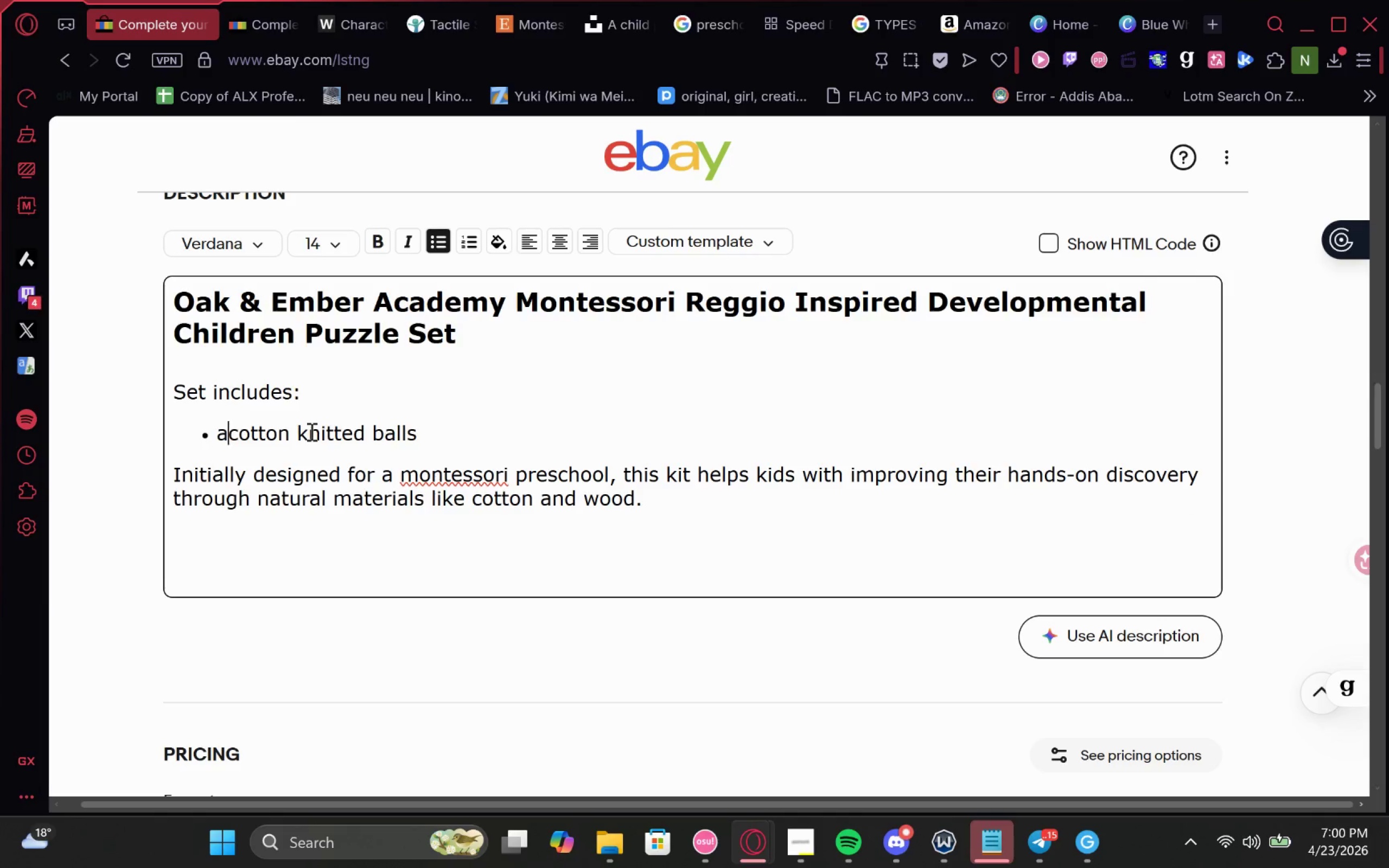 
key(Space)
 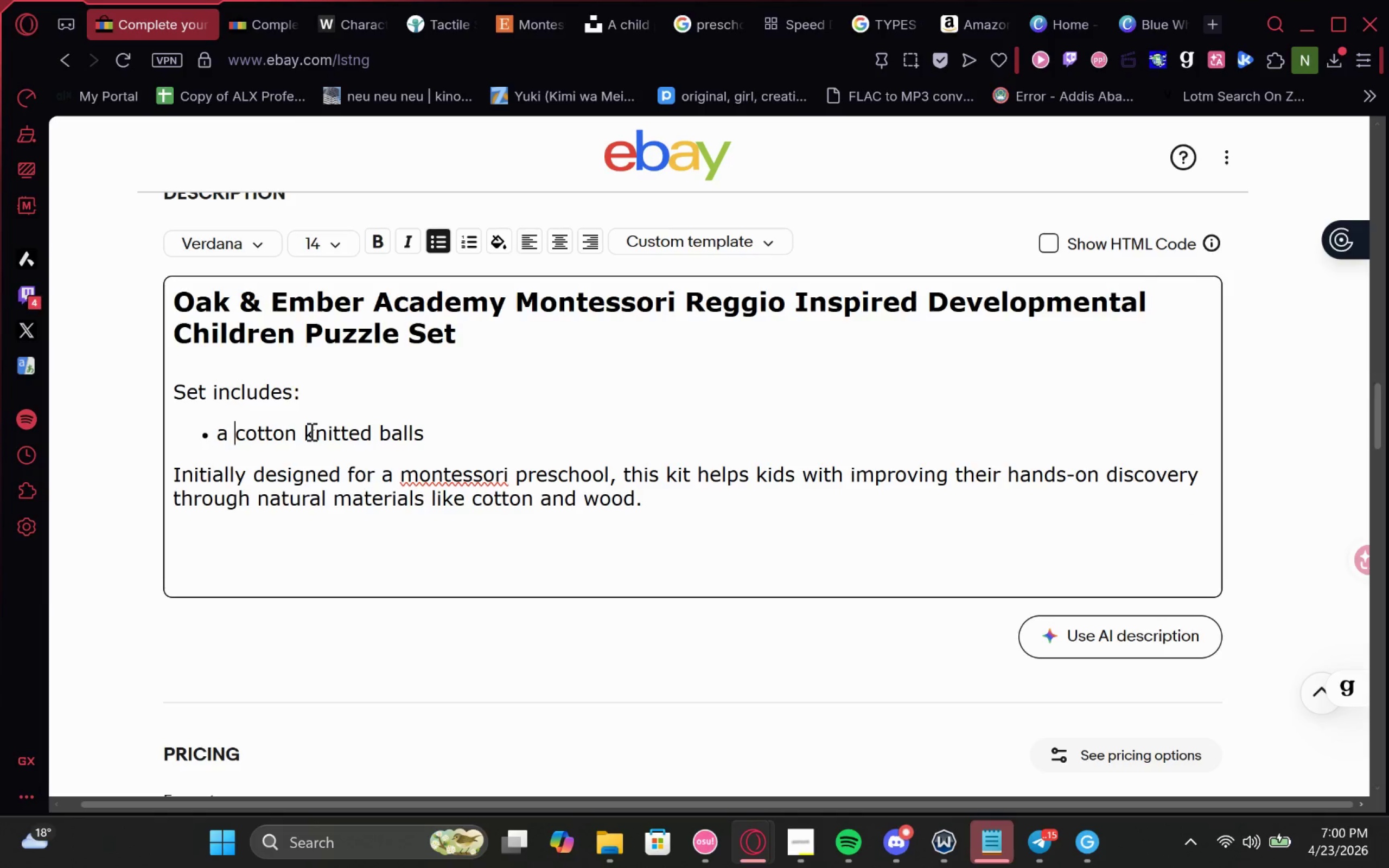 
type(well structured an d)
key(Backspace)
key(Backspace)
type(d )
 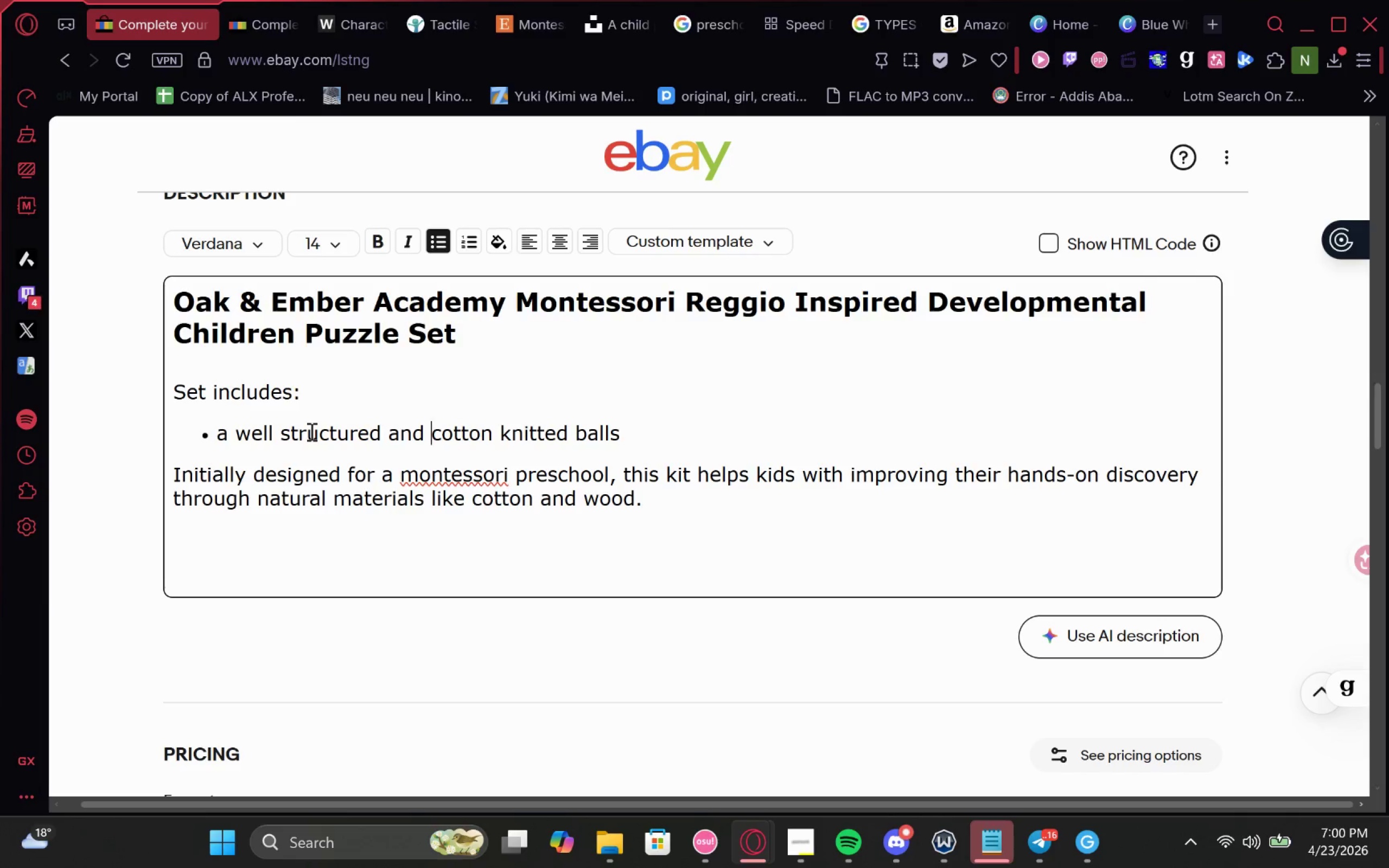 
type(brain nurturing puzzle[Delete][Delete][Delete][Delete][Delete][Delete][Delete][Delete][Delete][Delete])
 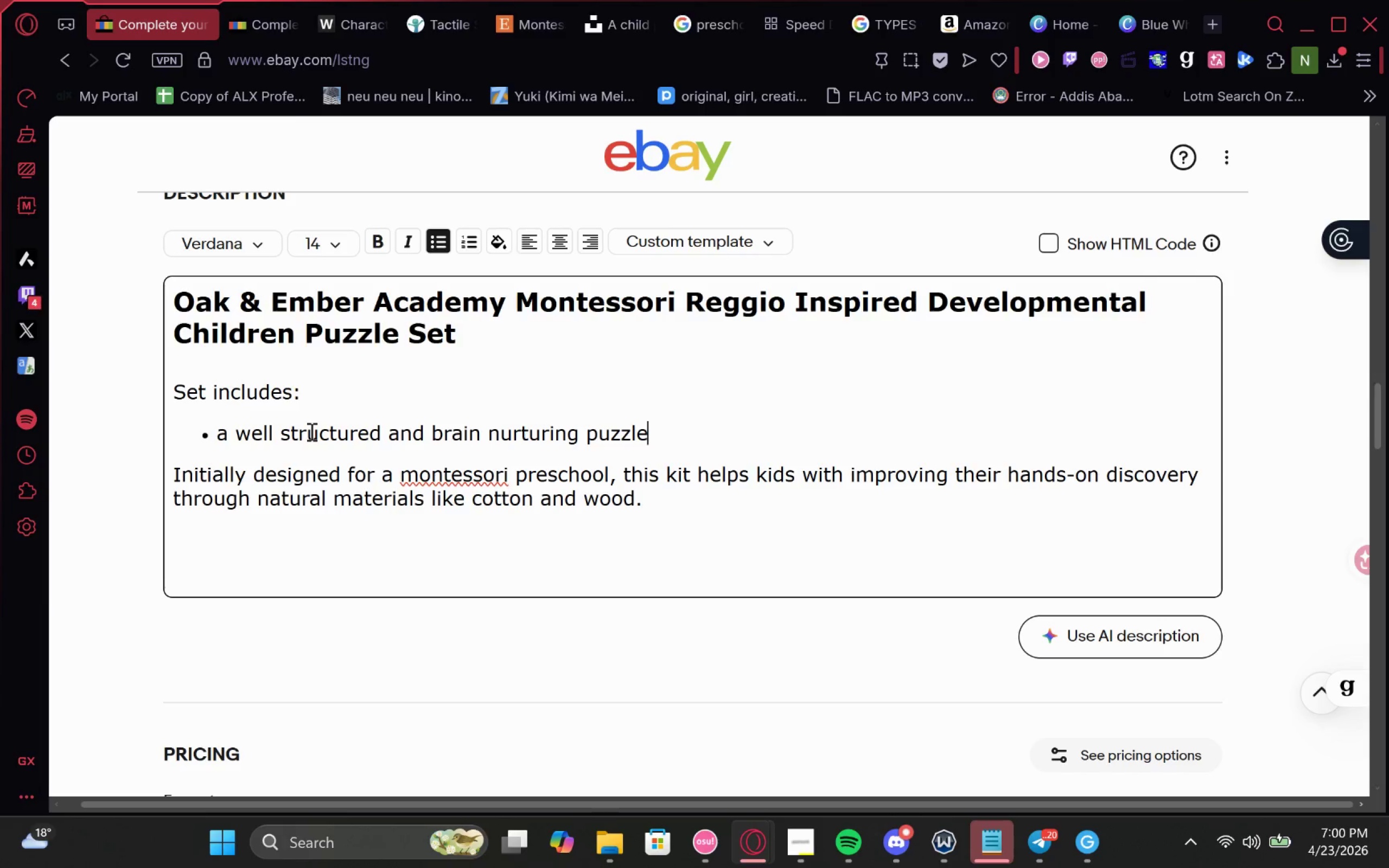 
wait(5.12)
 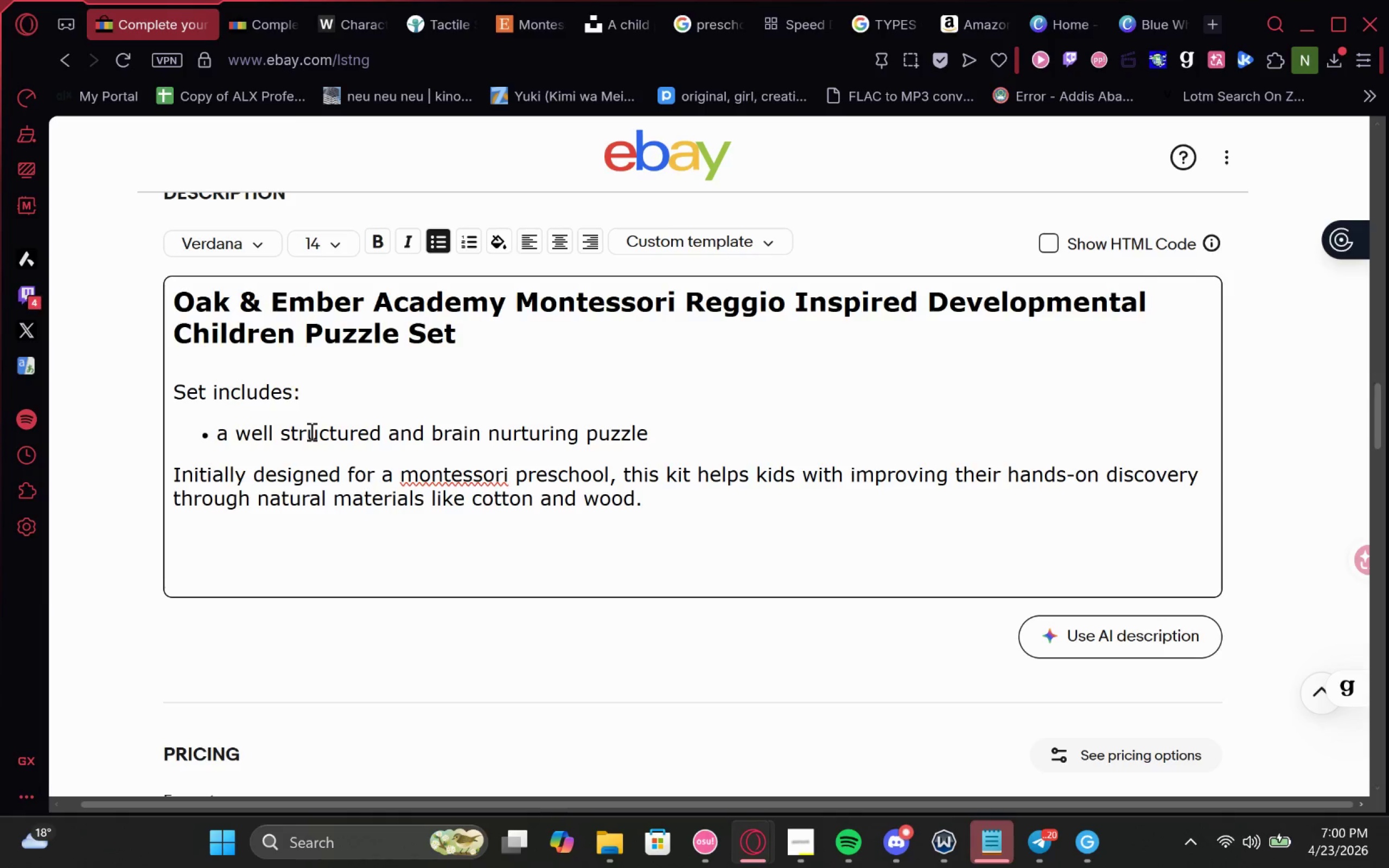 
double_click([681, 469])
 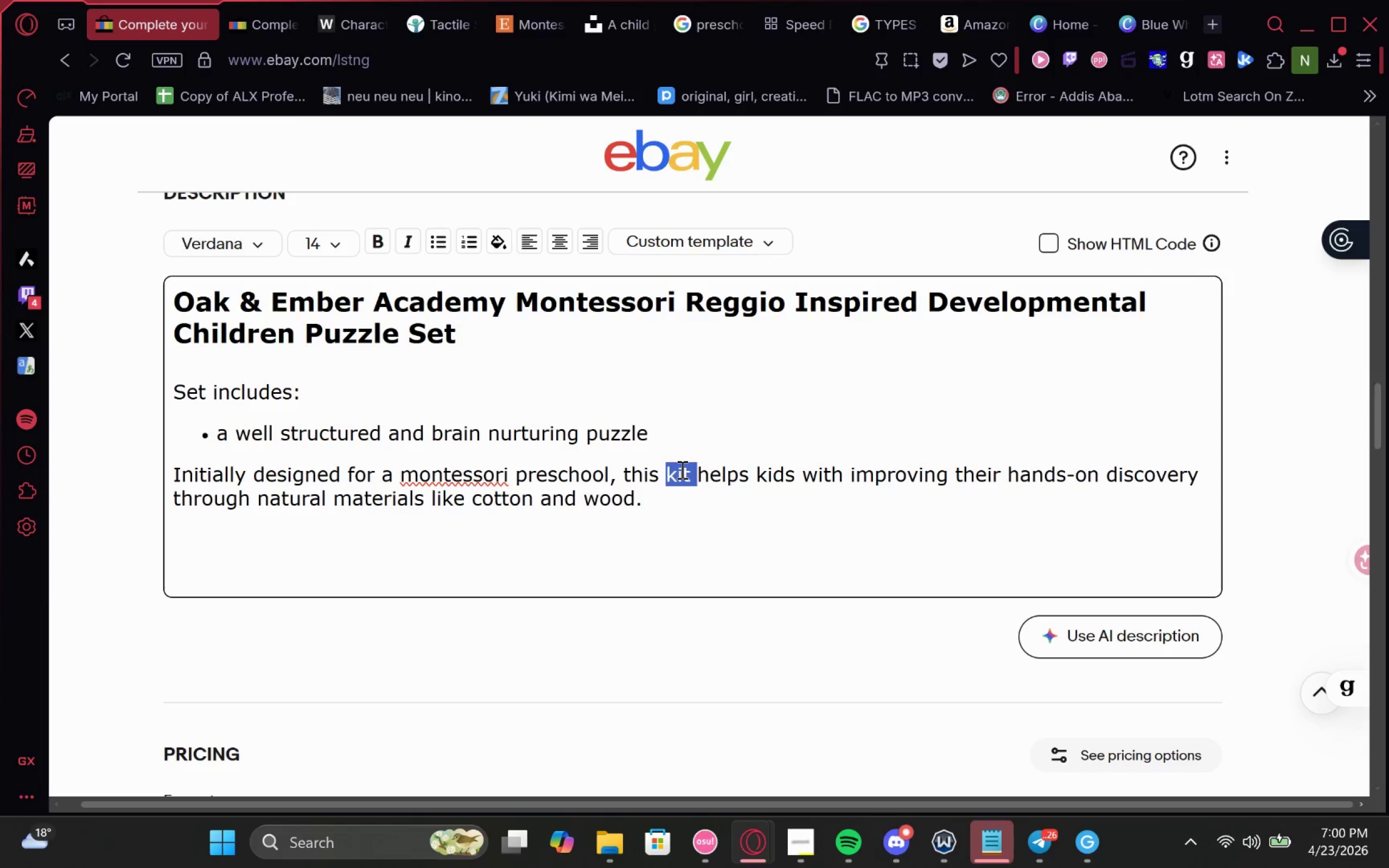 
type(puzzle sett )
 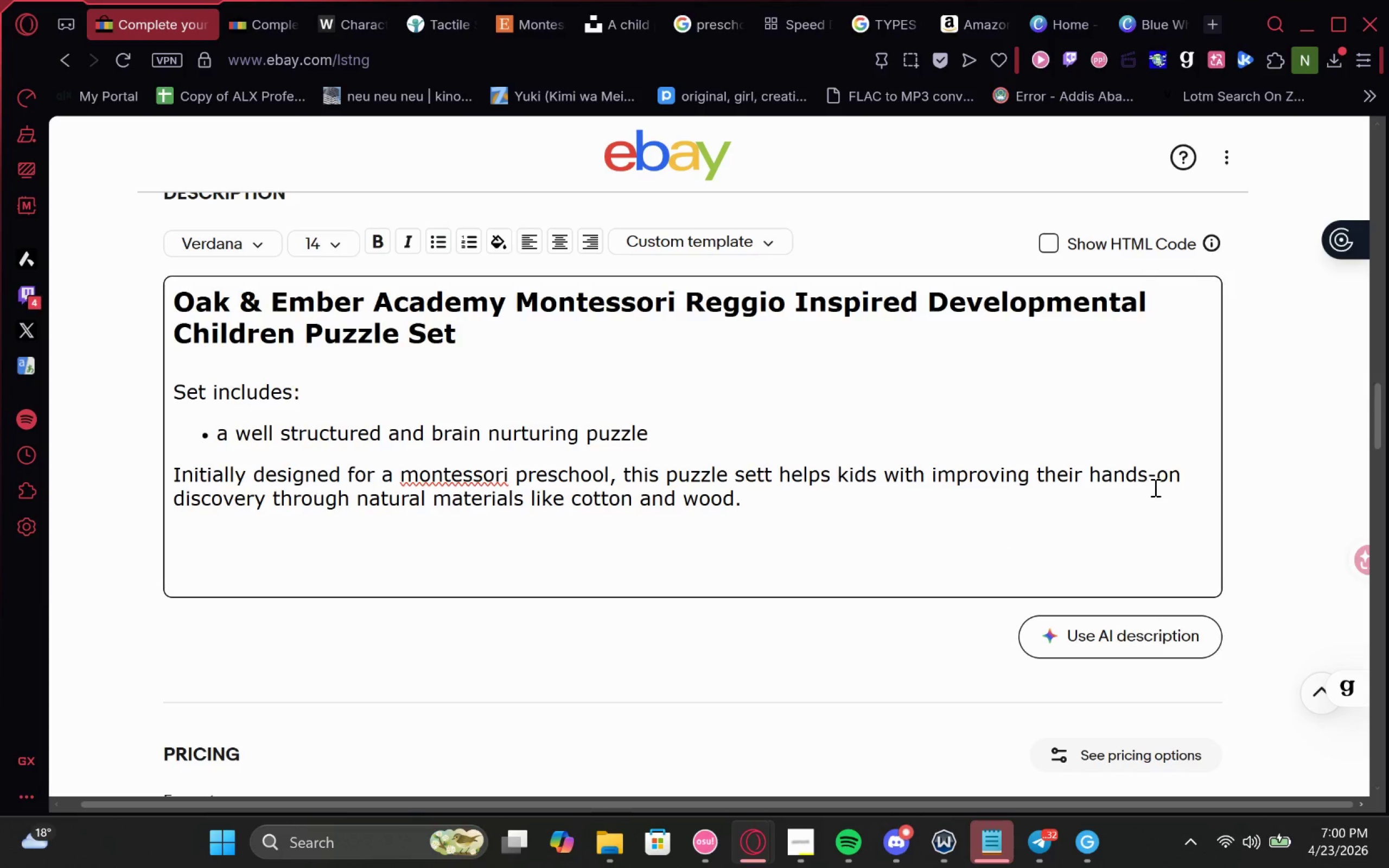 
left_click_drag(start_coordinate=[1126, 474], to_coordinate=[1081, 470])
 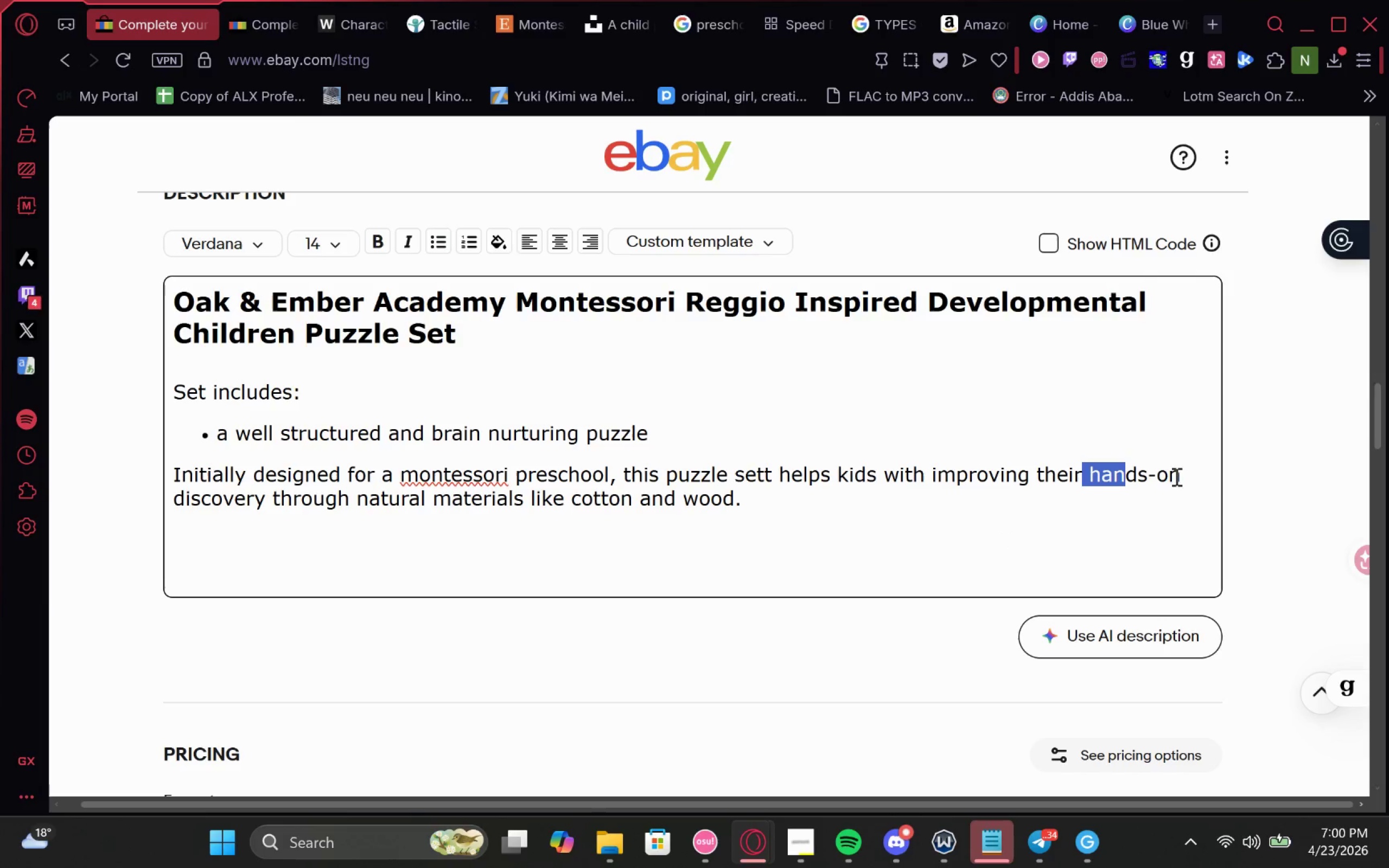 
left_click([1164, 475])
 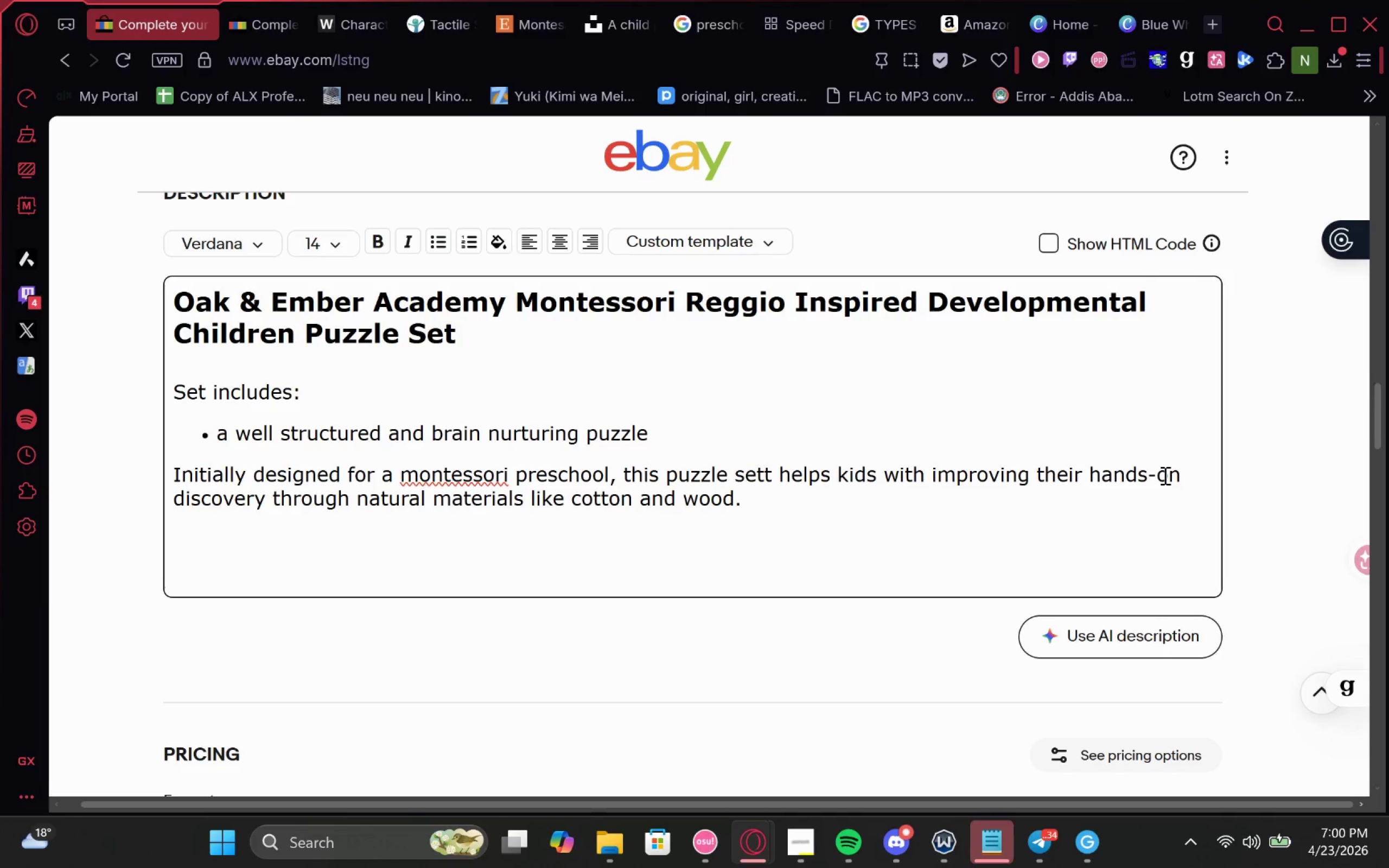 
key(Backspace)
key(Backspace)
key(Backspace)
key(Backspace)
key(Backspace)
key(Backspace)
key(Backspace)
type([Delete]eye to hand coordination and meta)
key(Backspace)
key(Backspace)
key(Backspace)
key(Backspace)
 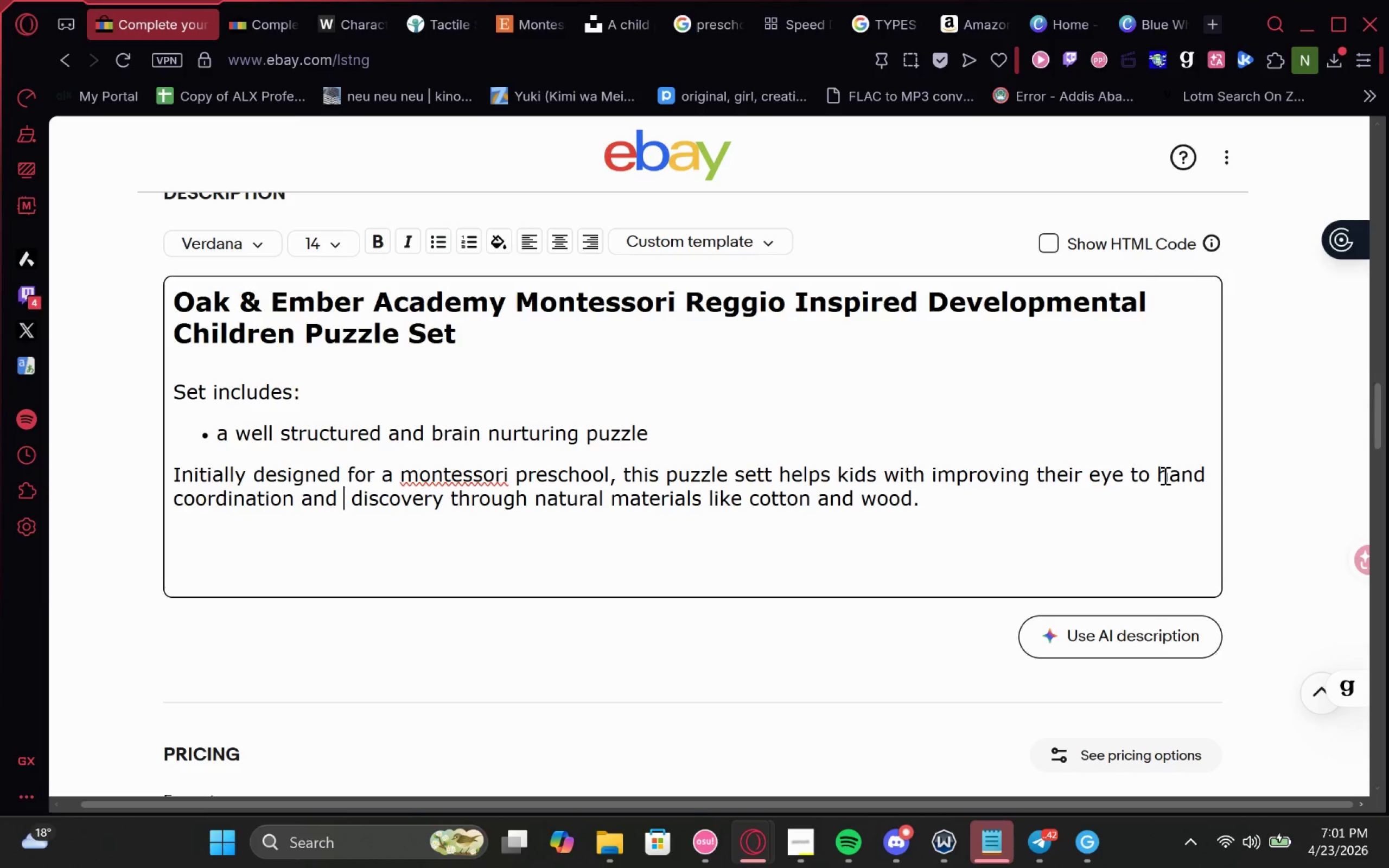 
type(nutrures their mental capablities through )
 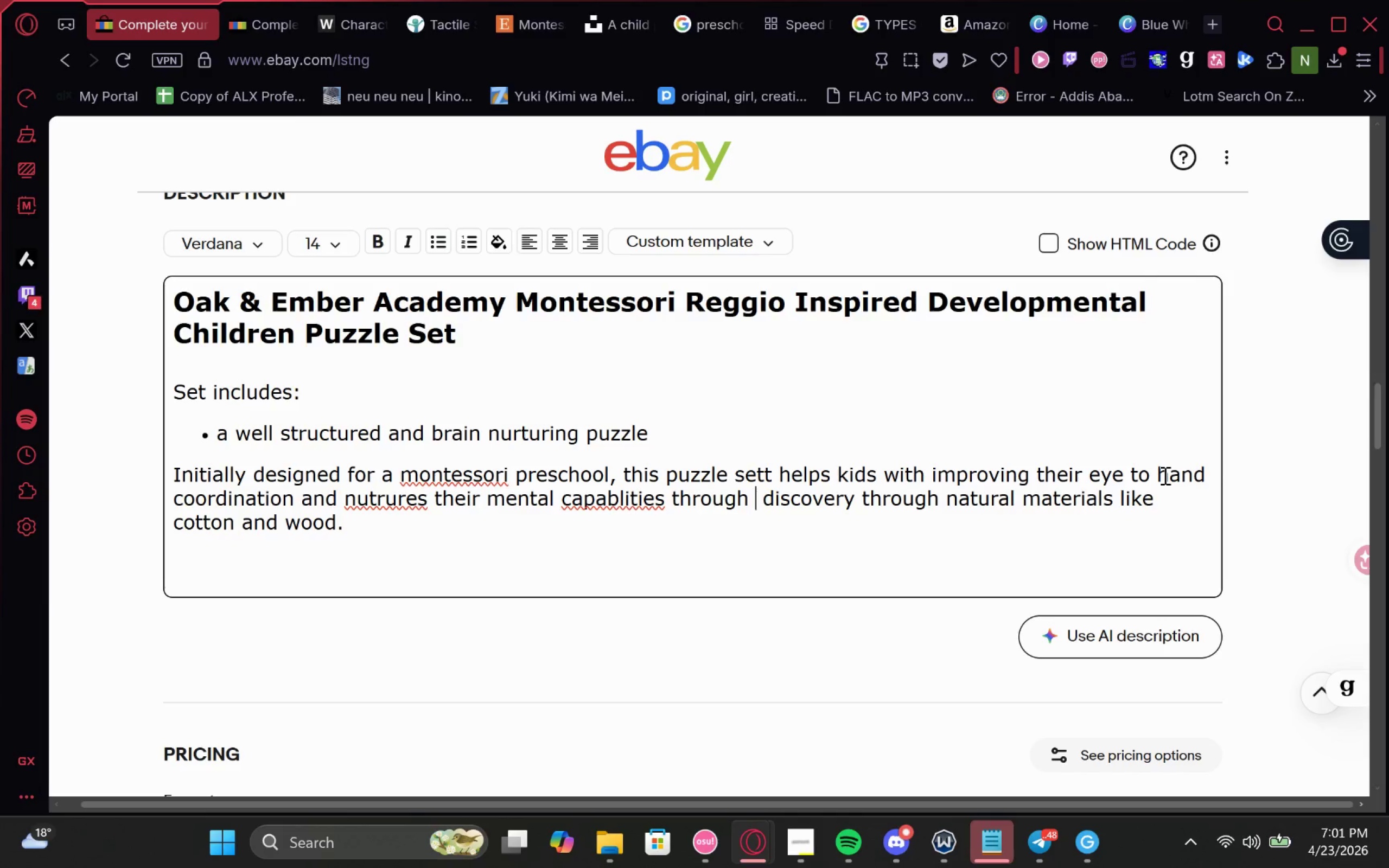 
wait(9.45)
 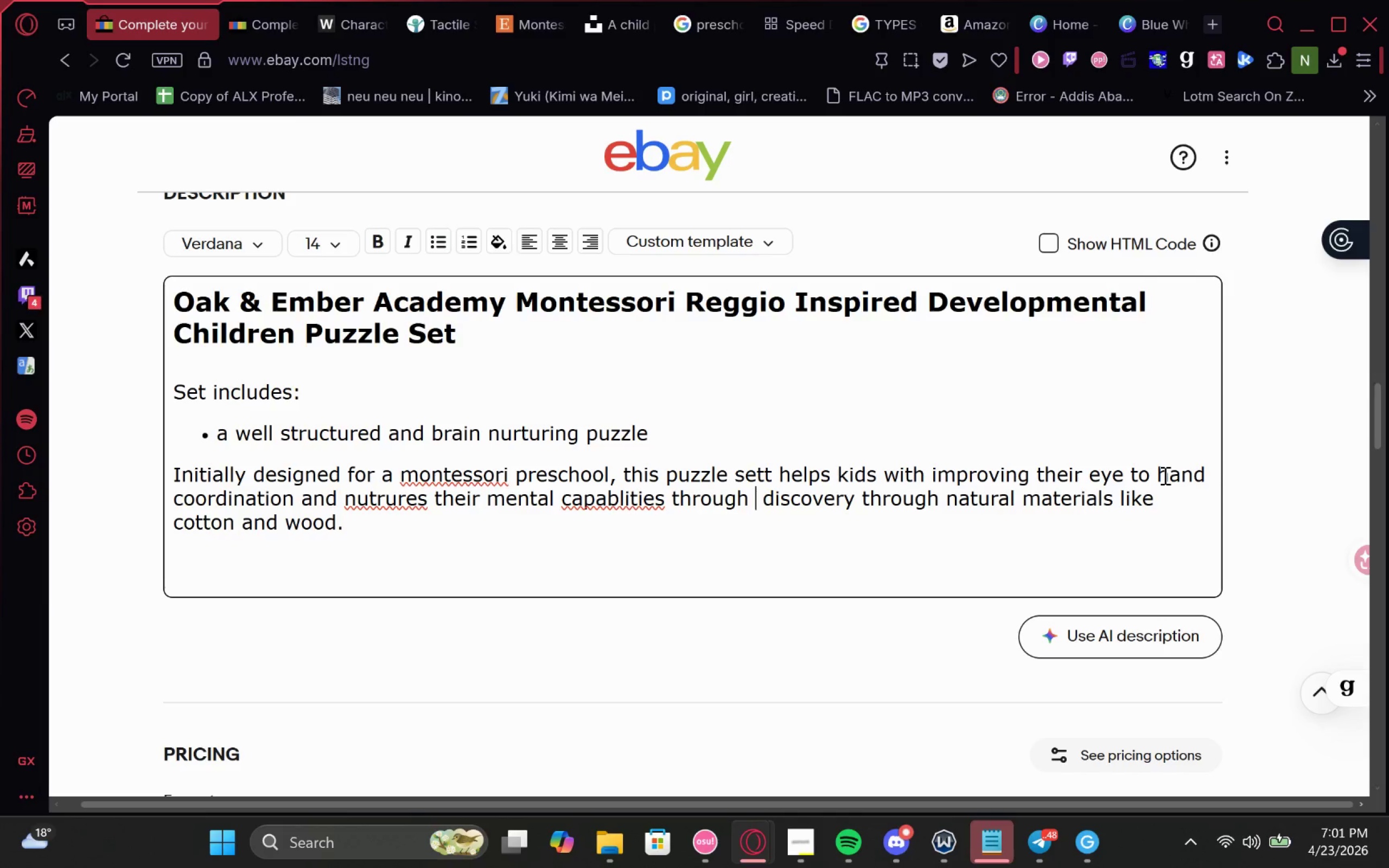 
type(challenging their ability to solev)
key(Backspace)
key(Backspace)
type(ve the puzzle)
 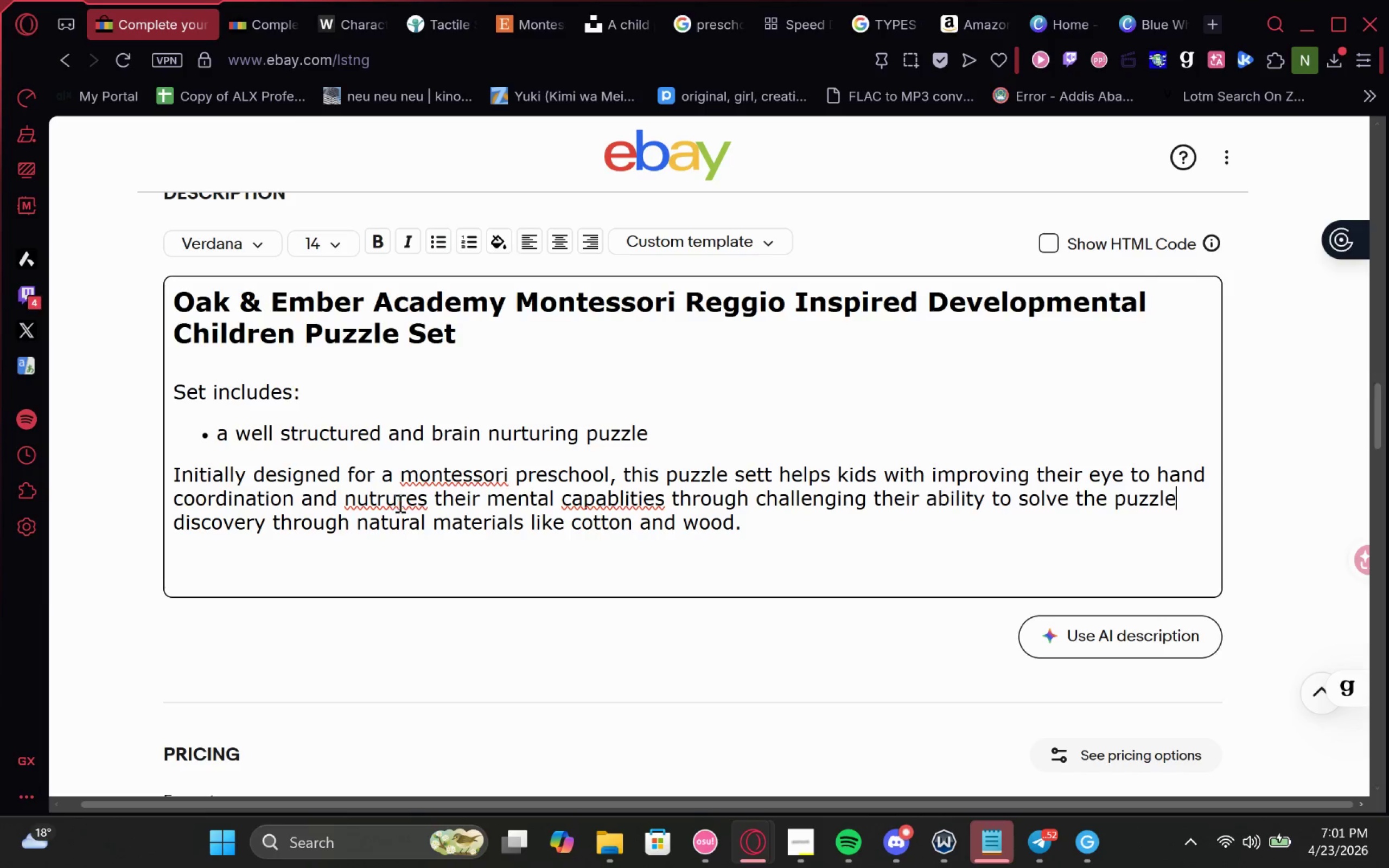 
left_click([409, 502])
 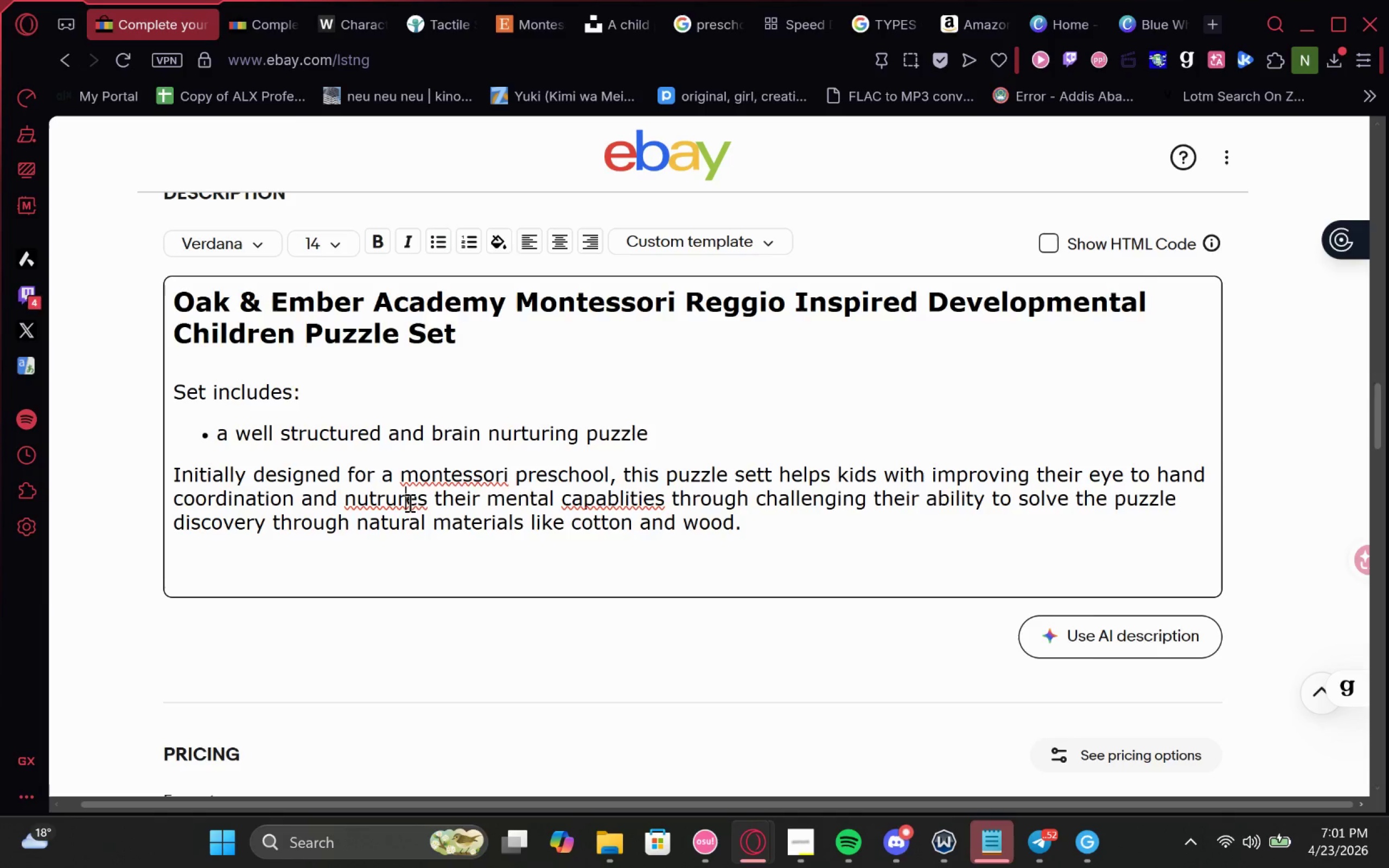 
right_click([409, 502])
 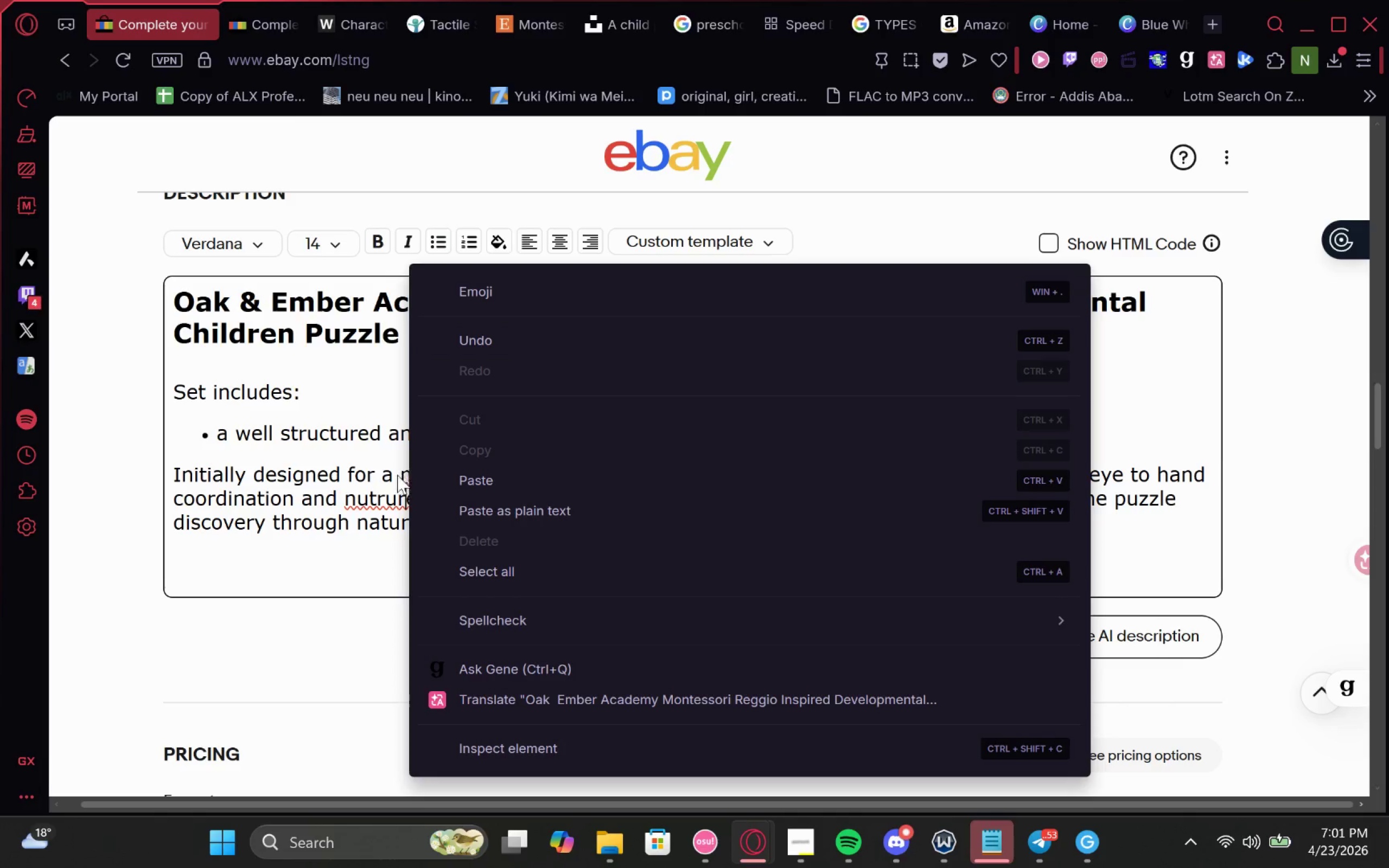 
left_click([390, 499])
 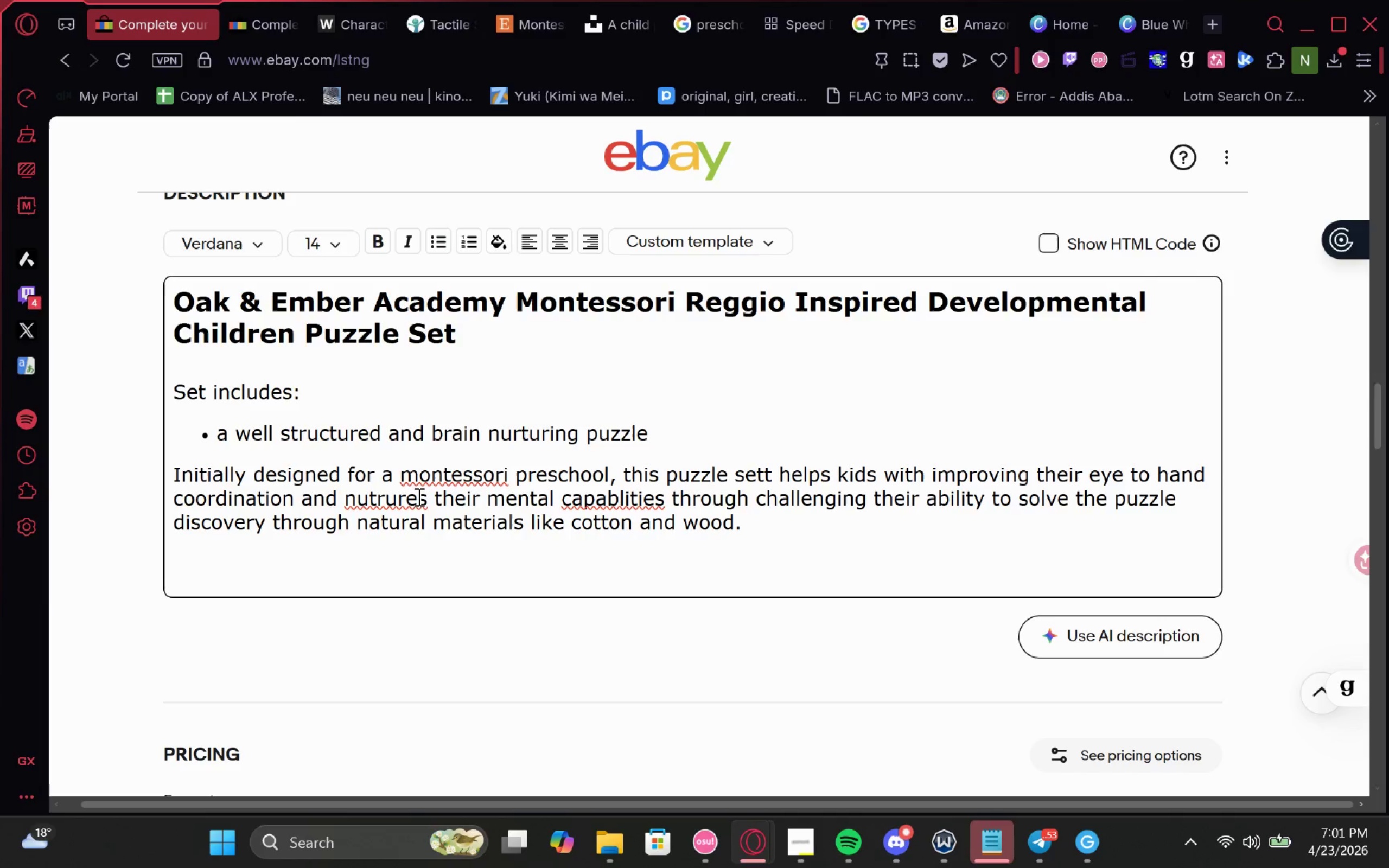 
left_click([418, 496])
 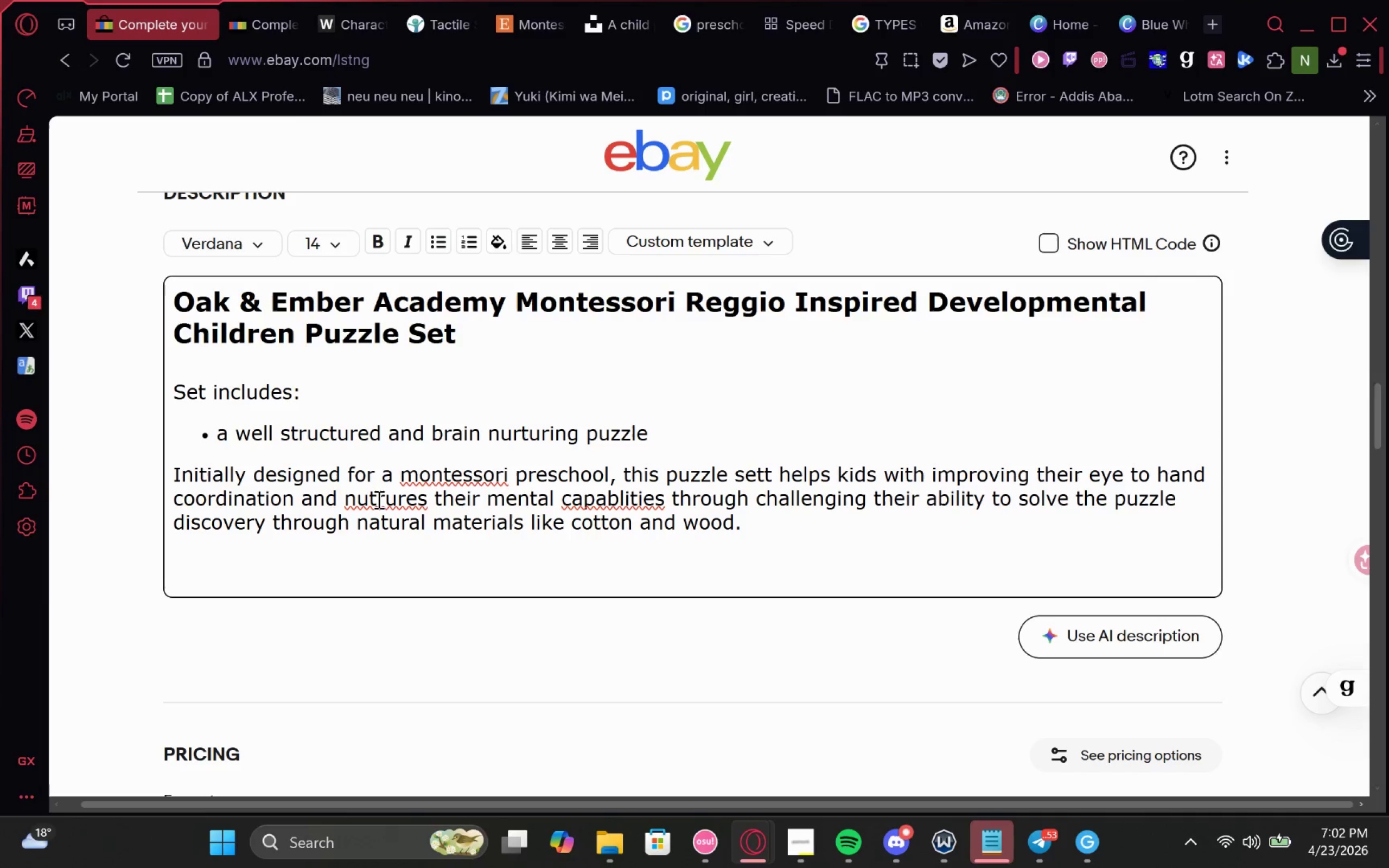 
left_click([378, 497])
 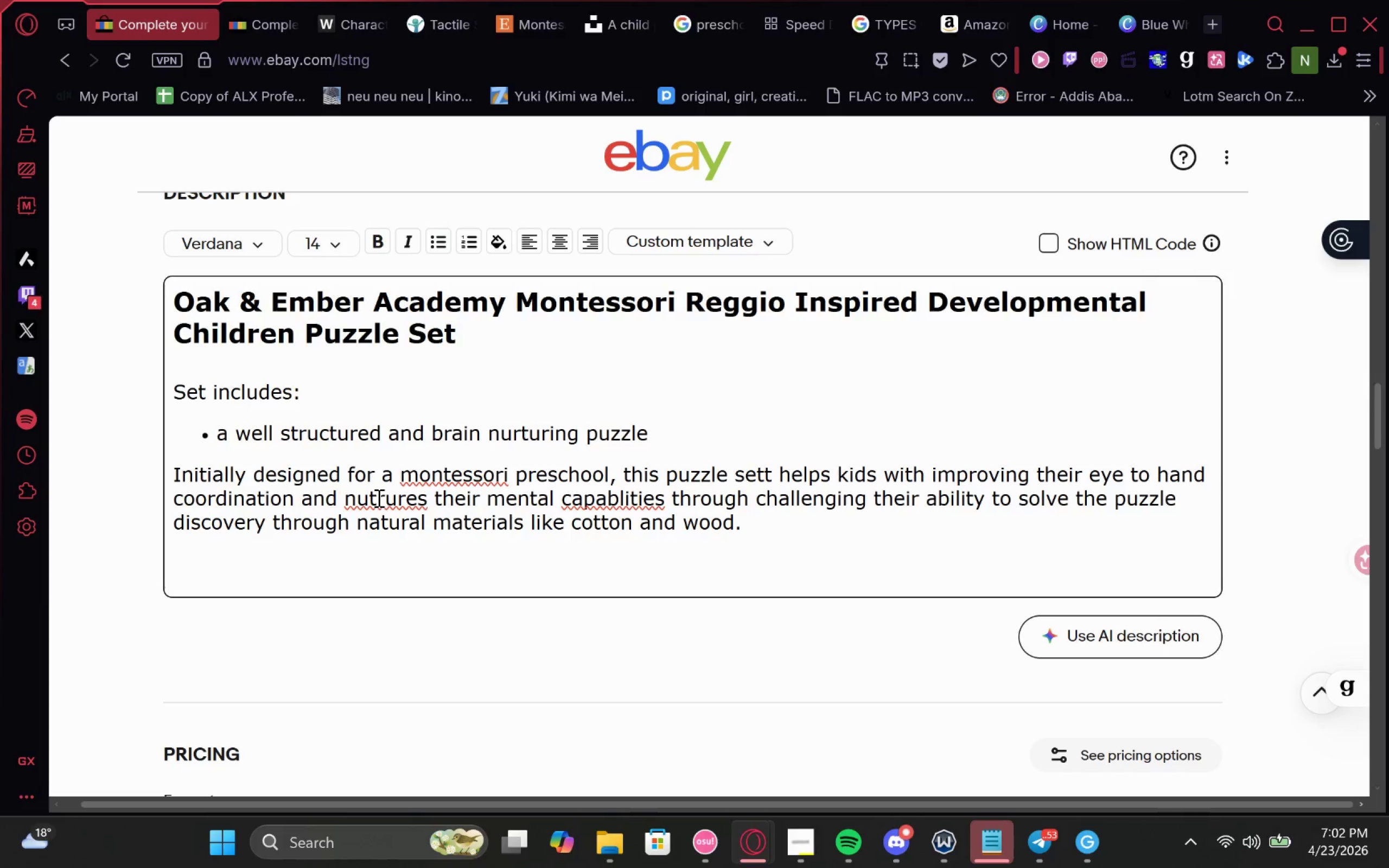 
key(ArrowRight)
 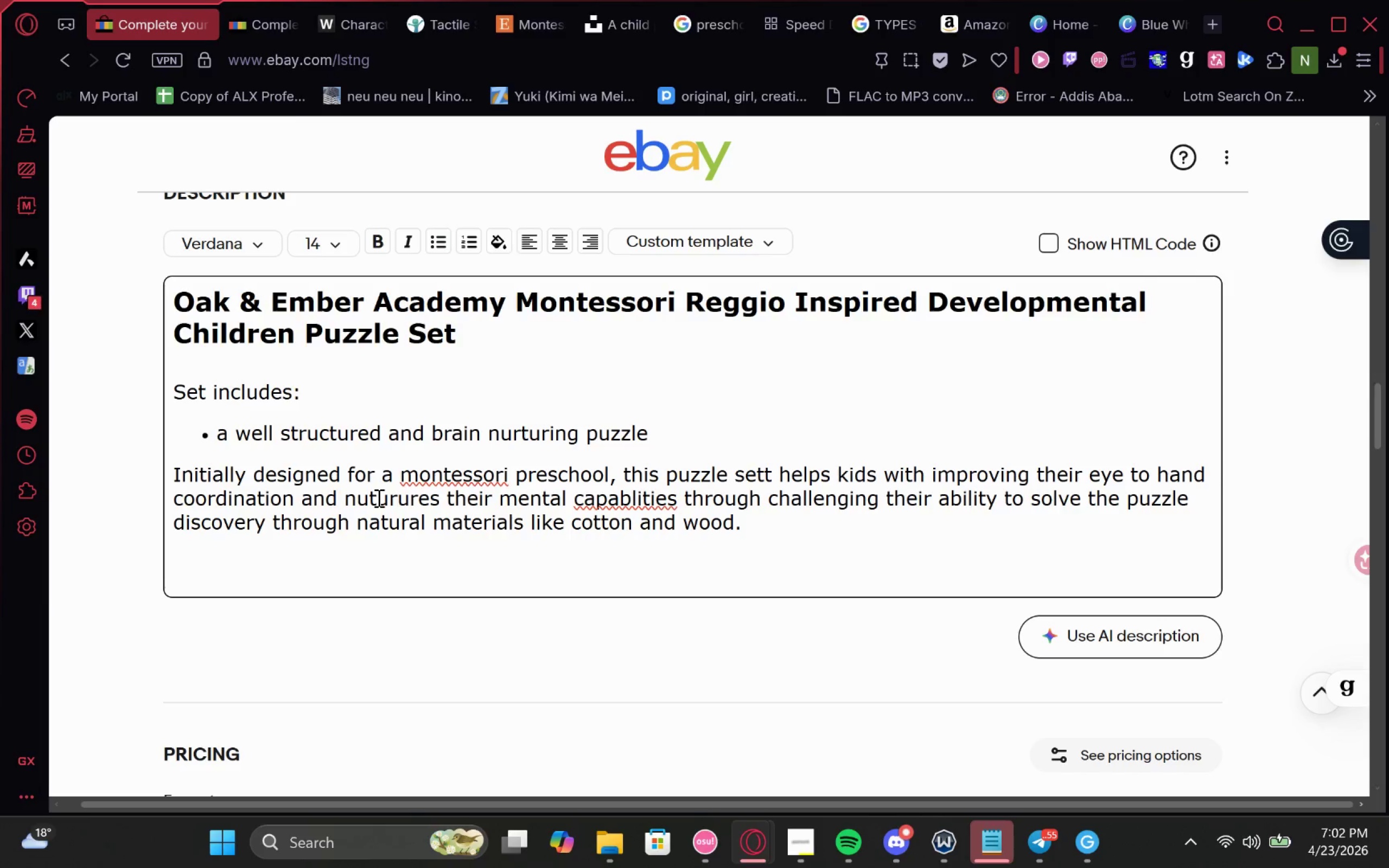 
key(Delete)
 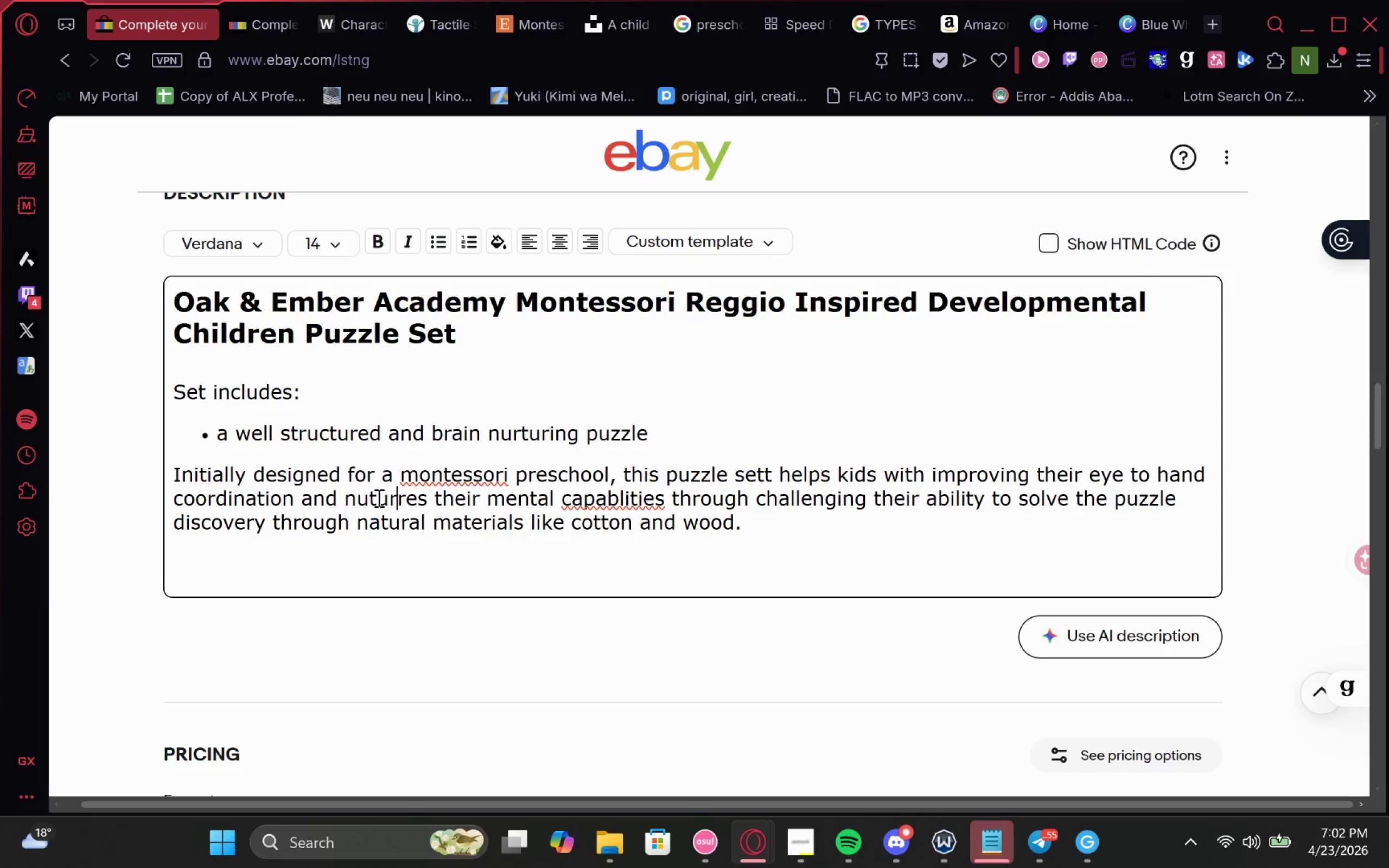 
key(Delete)
 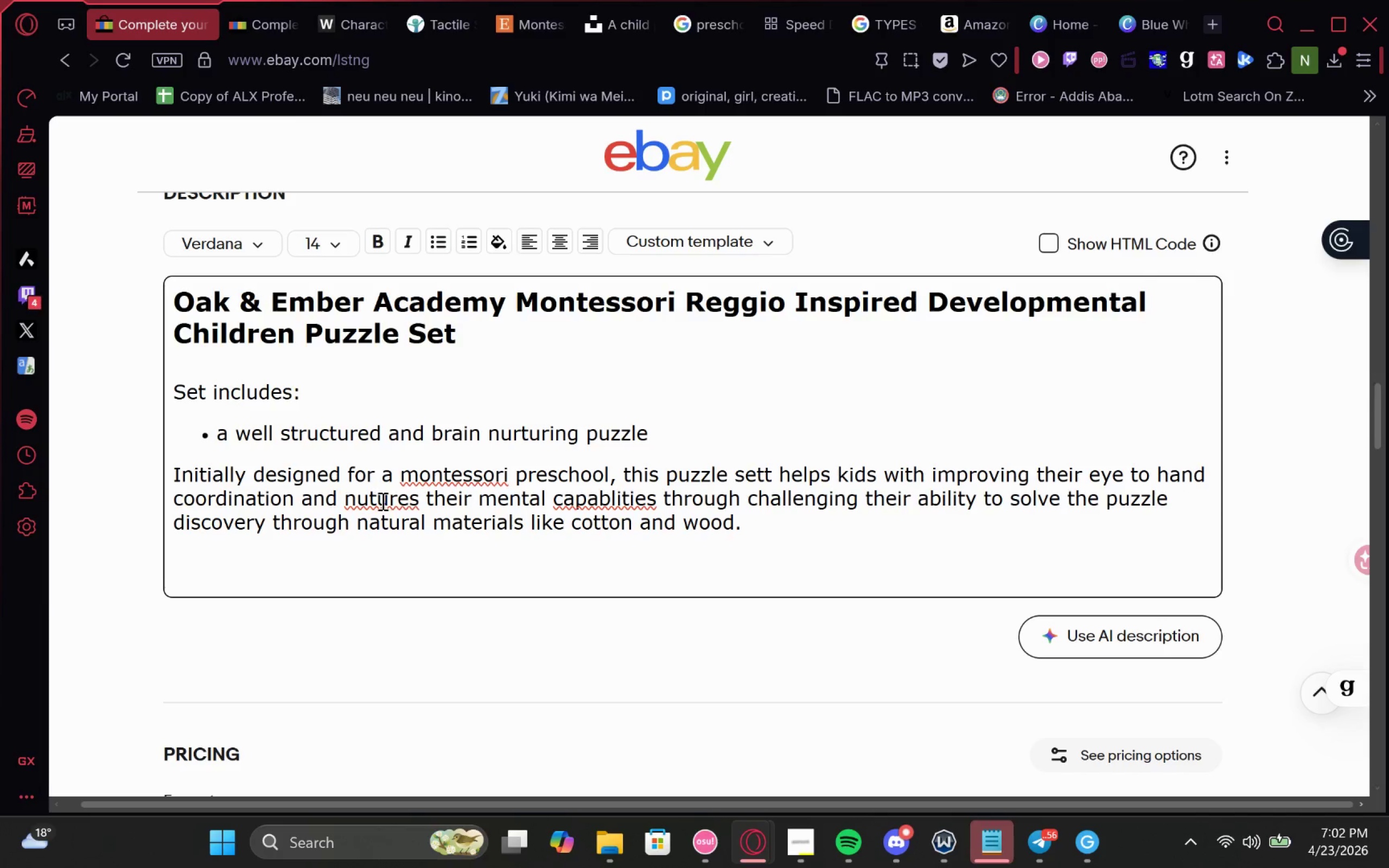 
wait(5.17)
 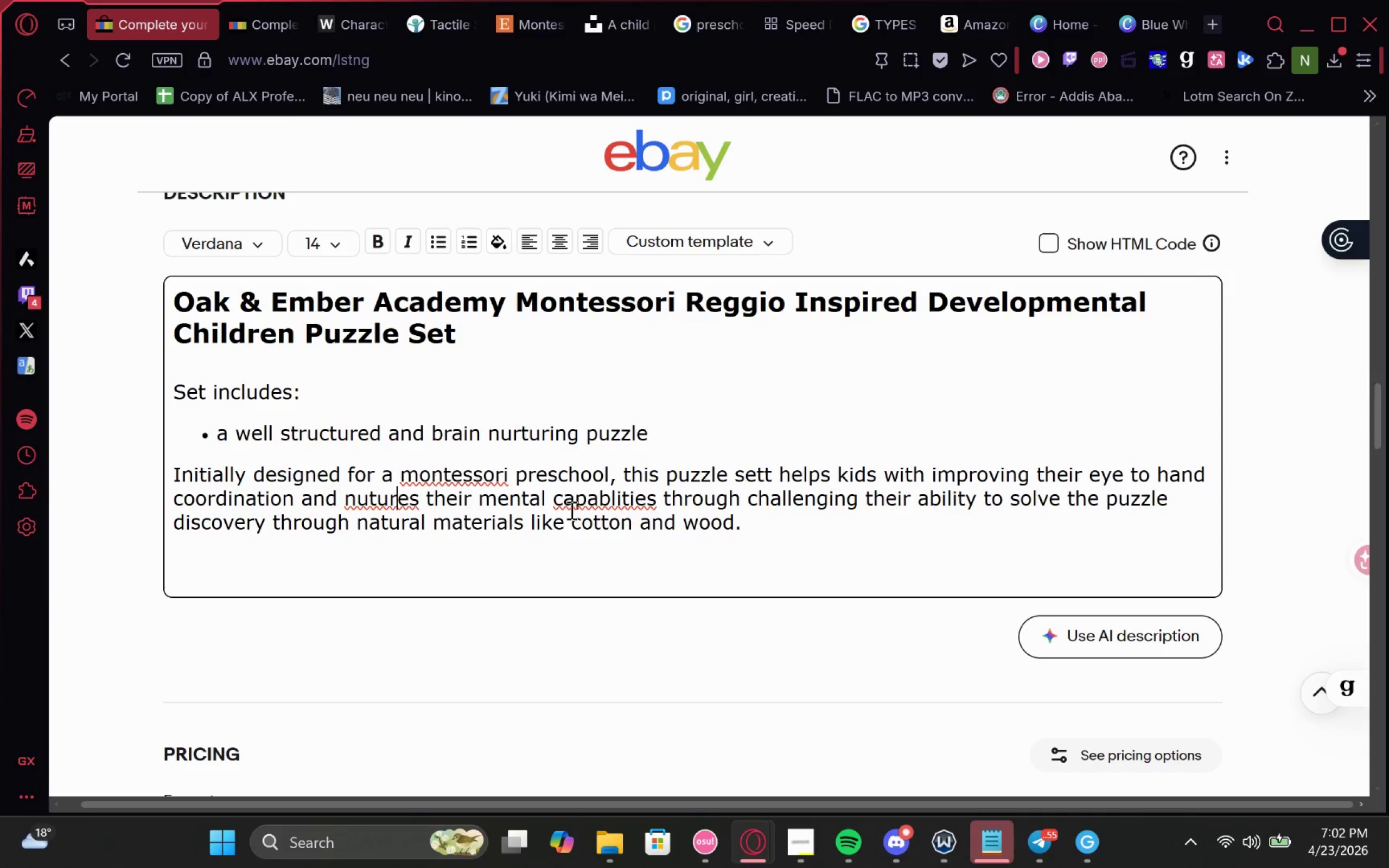 
left_click([371, 498])
 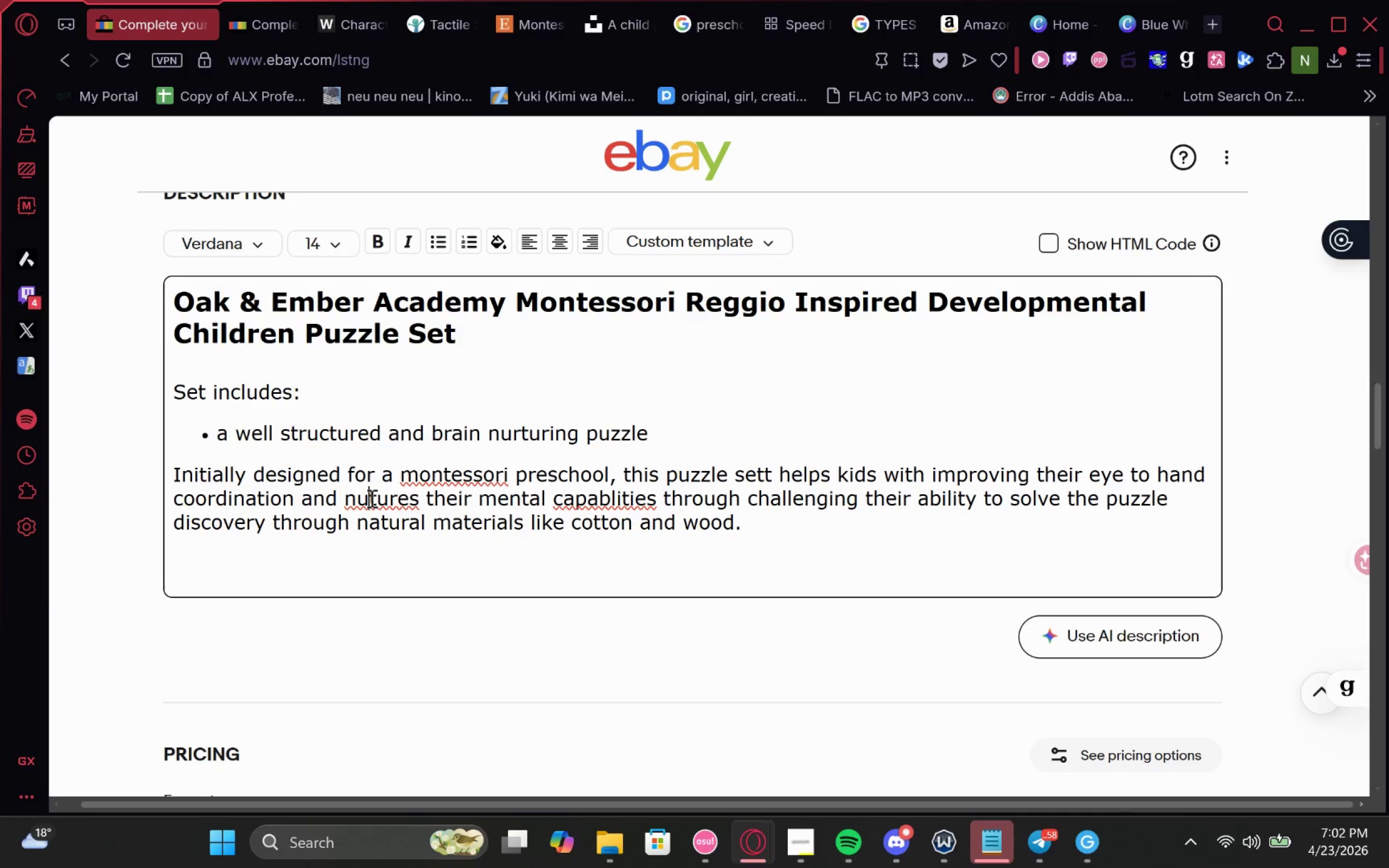 
key(R)
 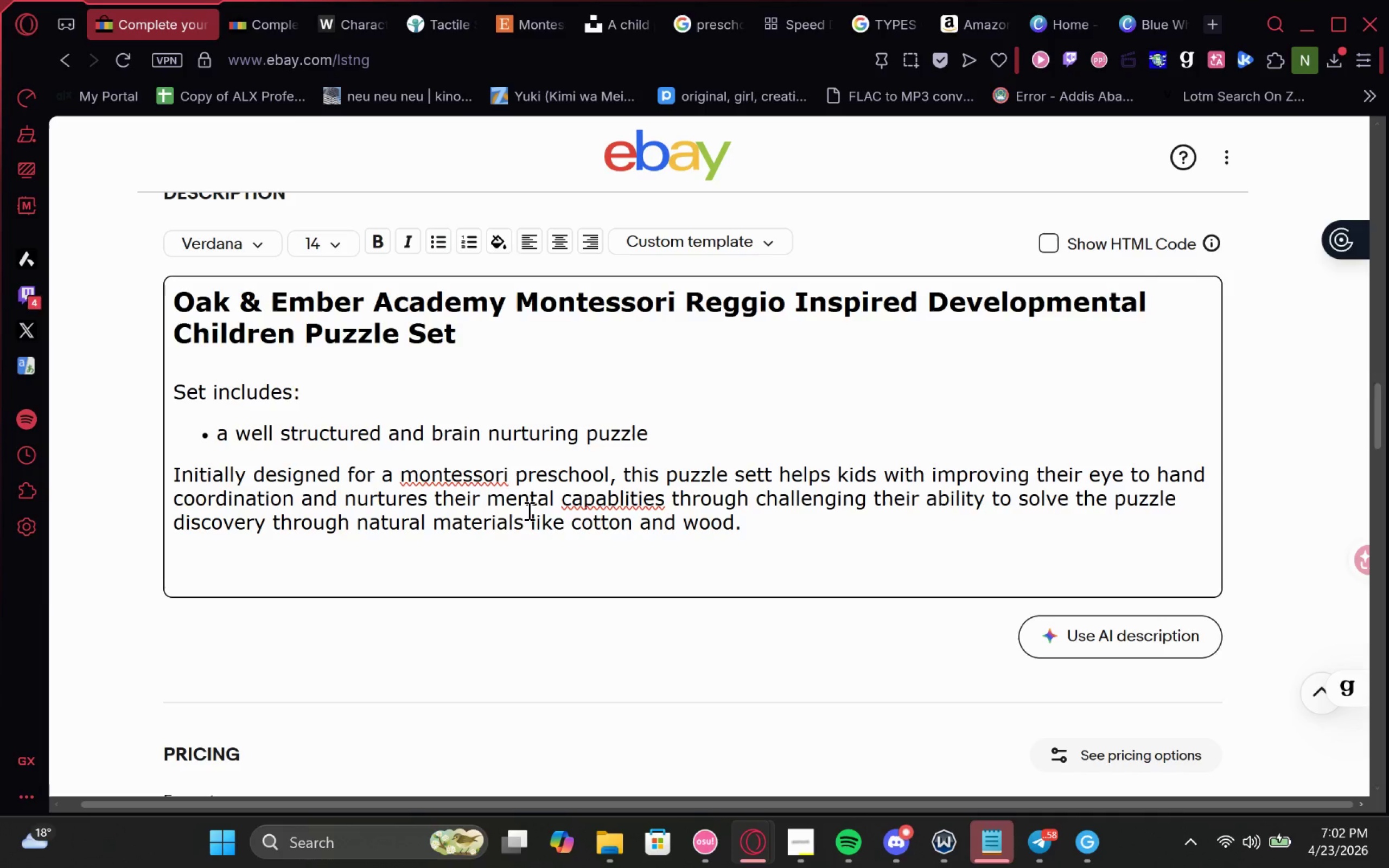 
left_click([604, 502])
 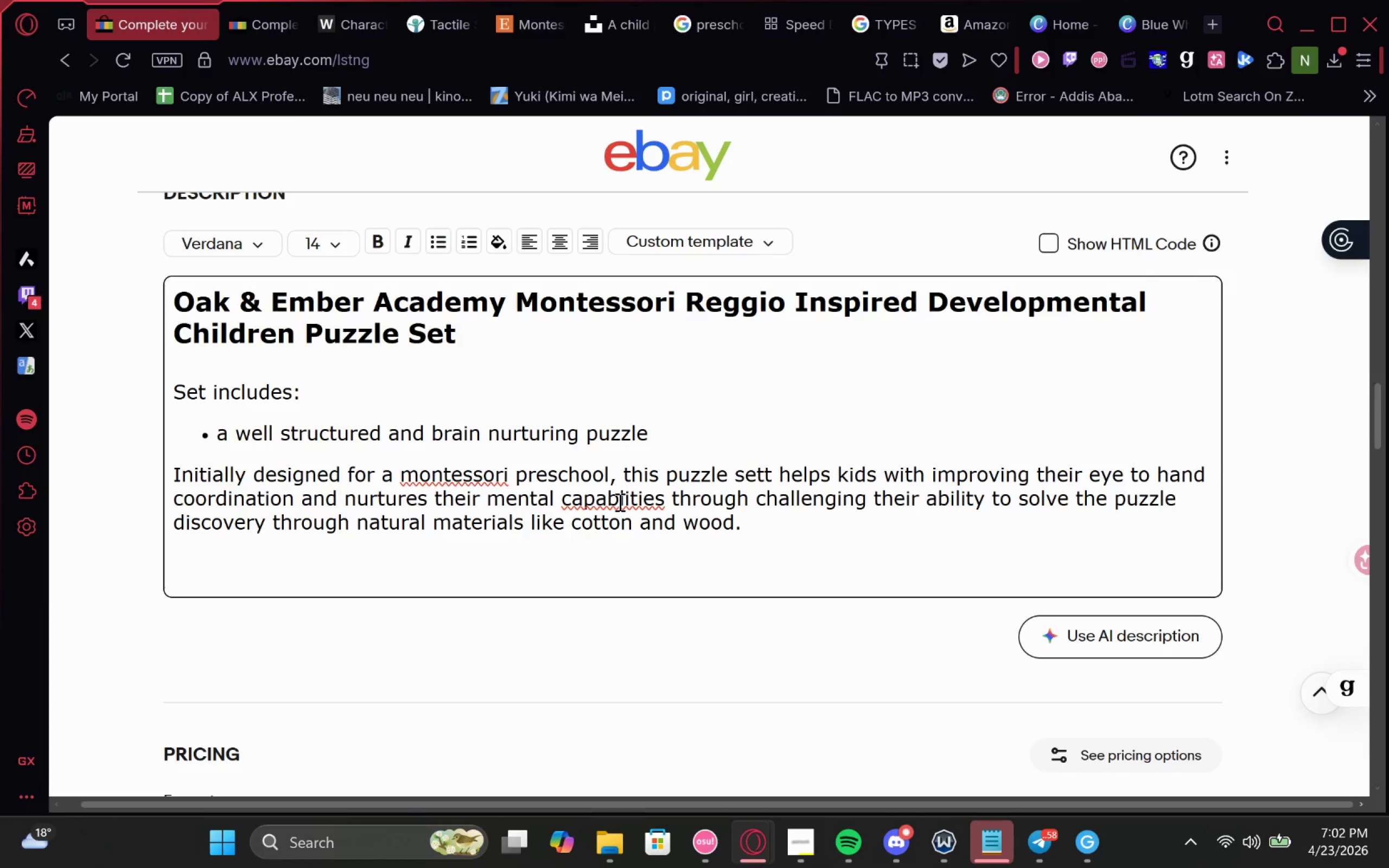 
right_click([619, 502])
 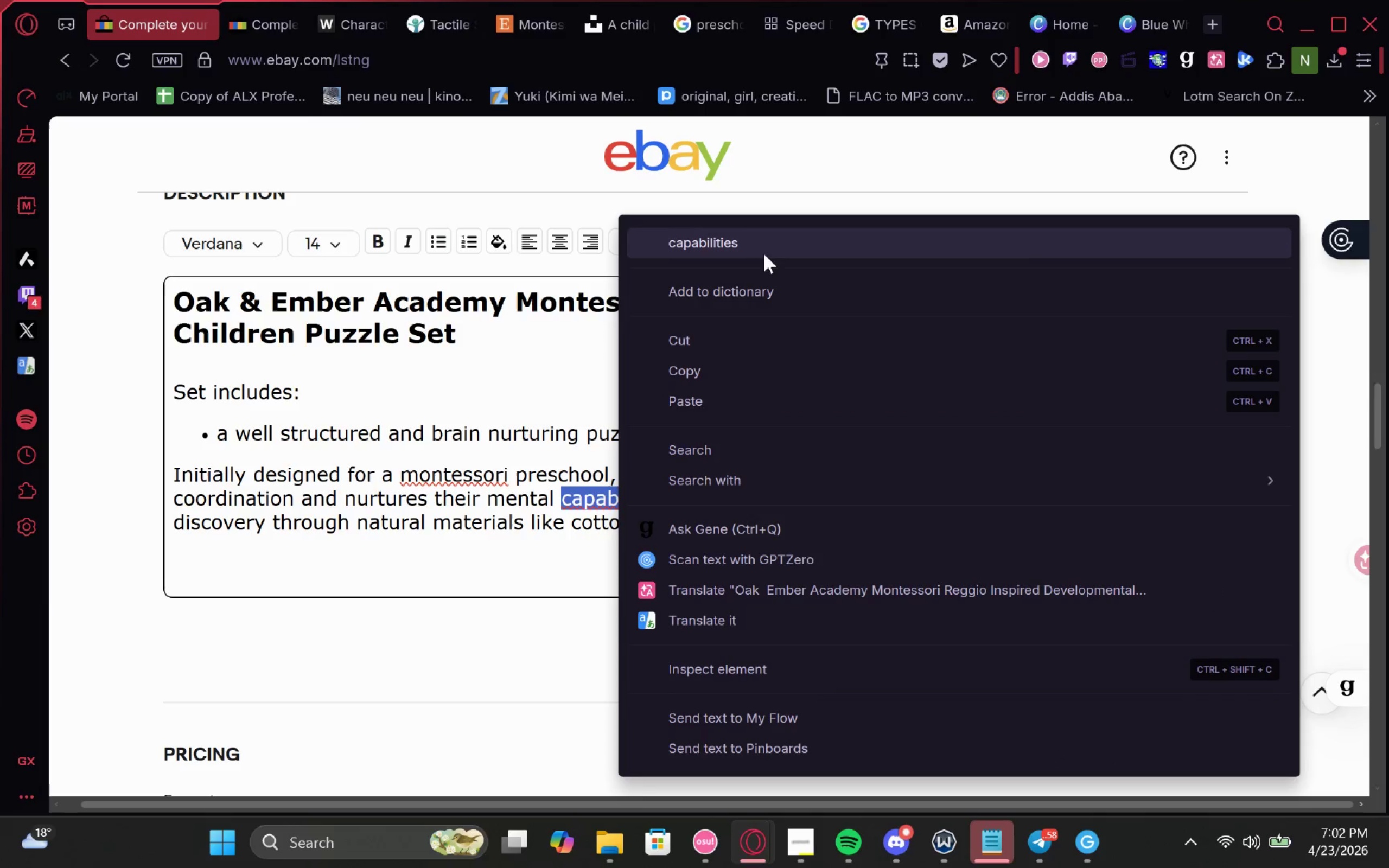 
left_click([764, 253])
 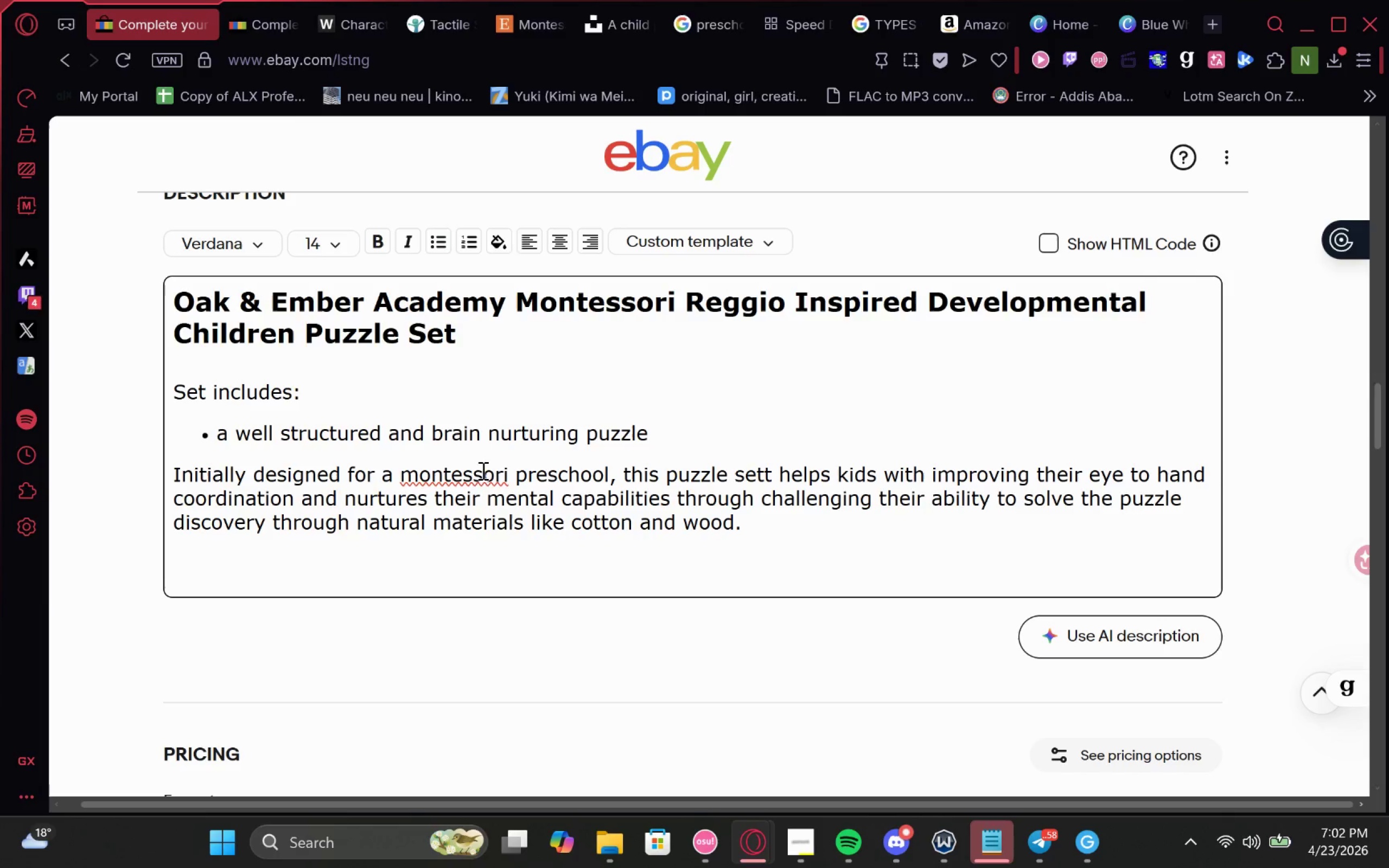 
right_click([485, 470])
 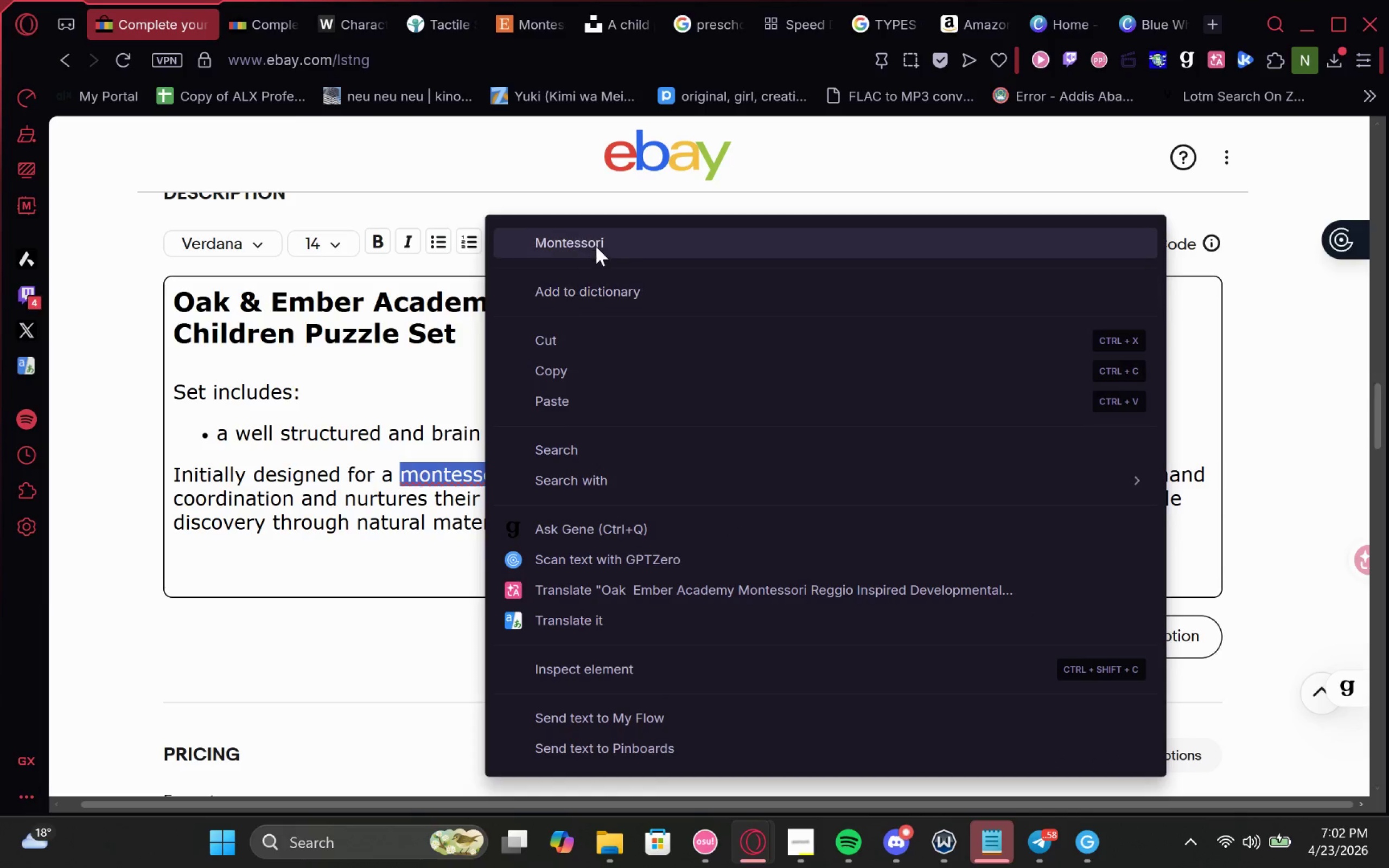 
left_click([597, 243])